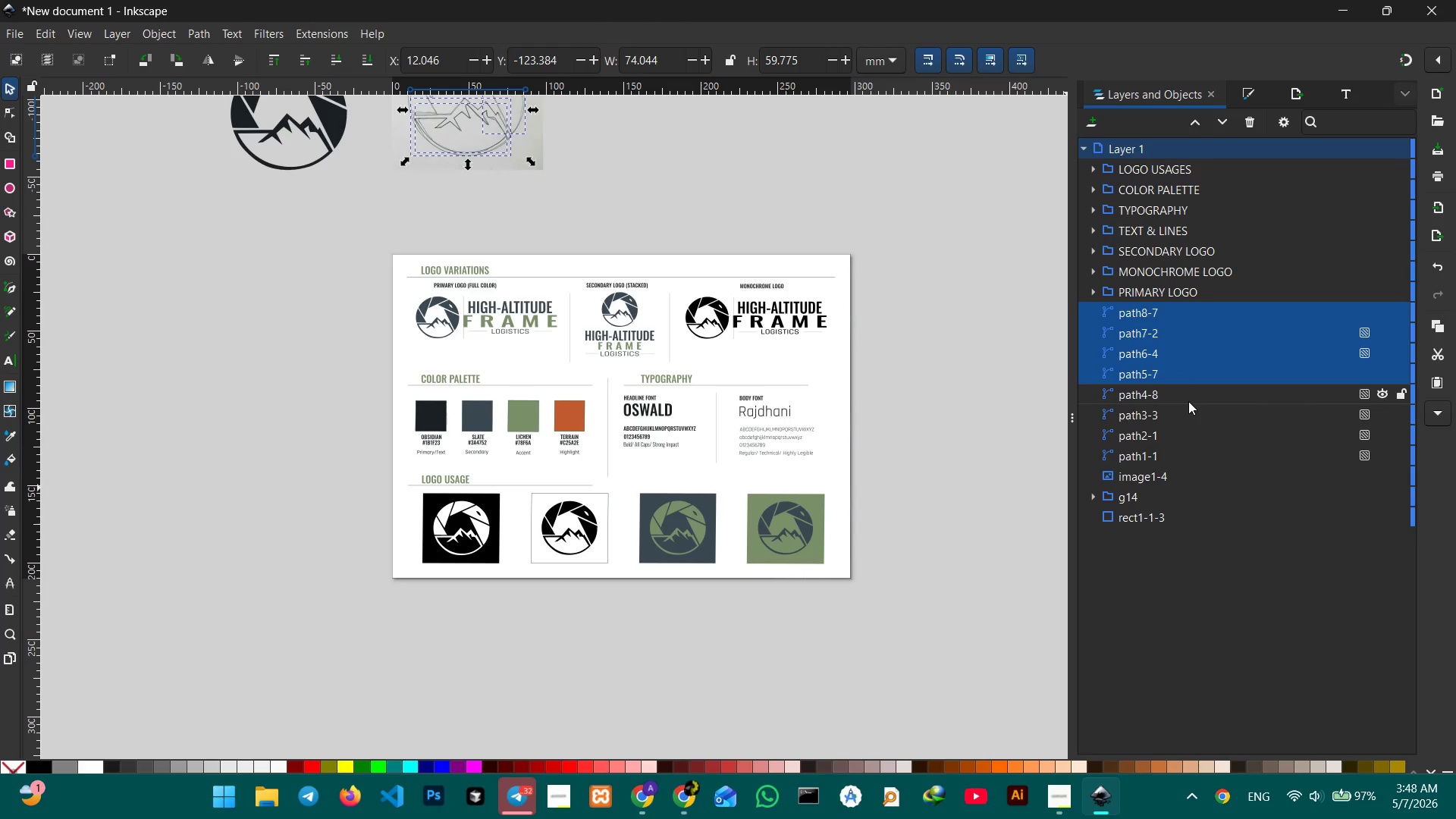 
left_click([1188, 401])
 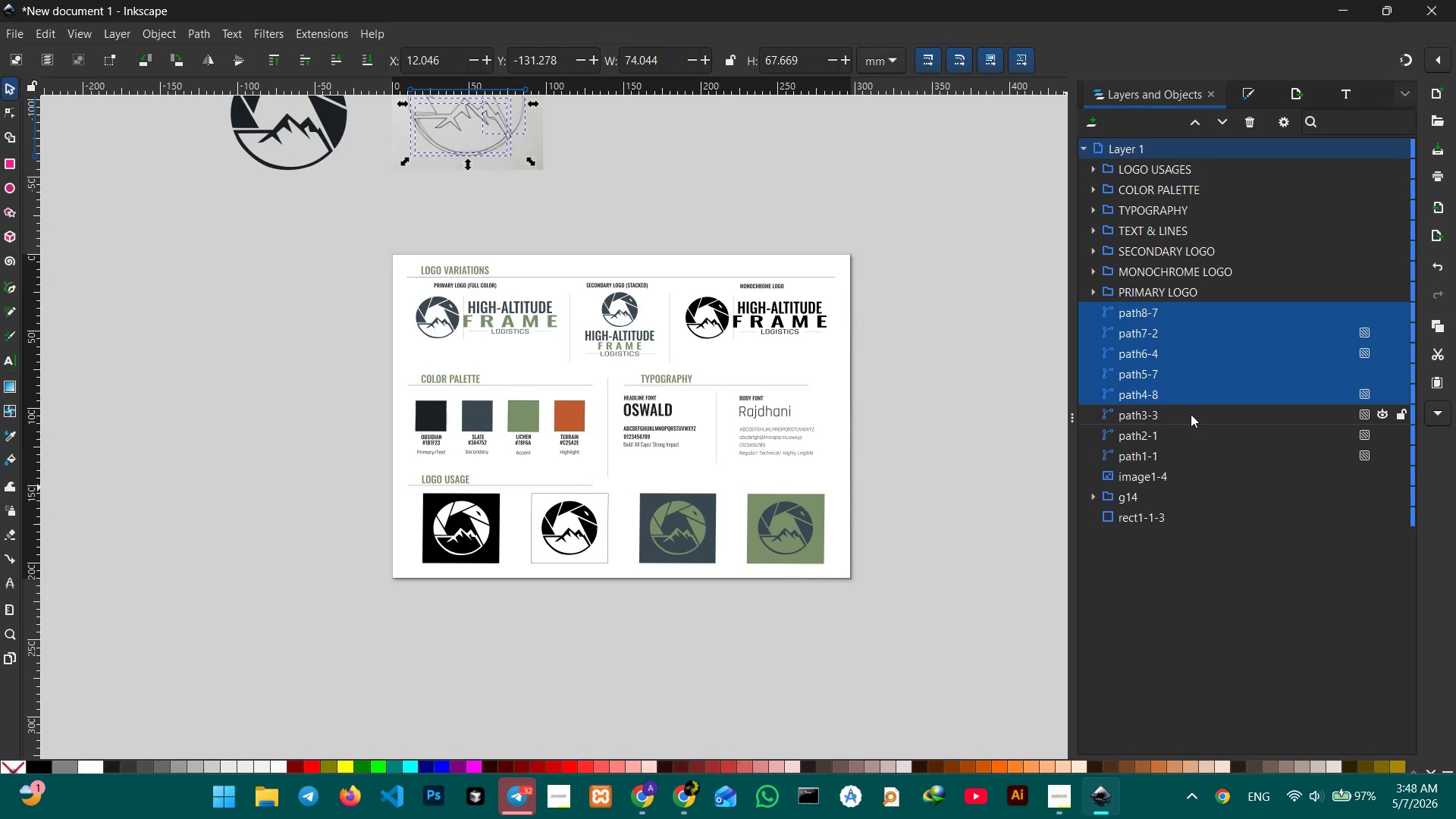 
double_click([1191, 414])
 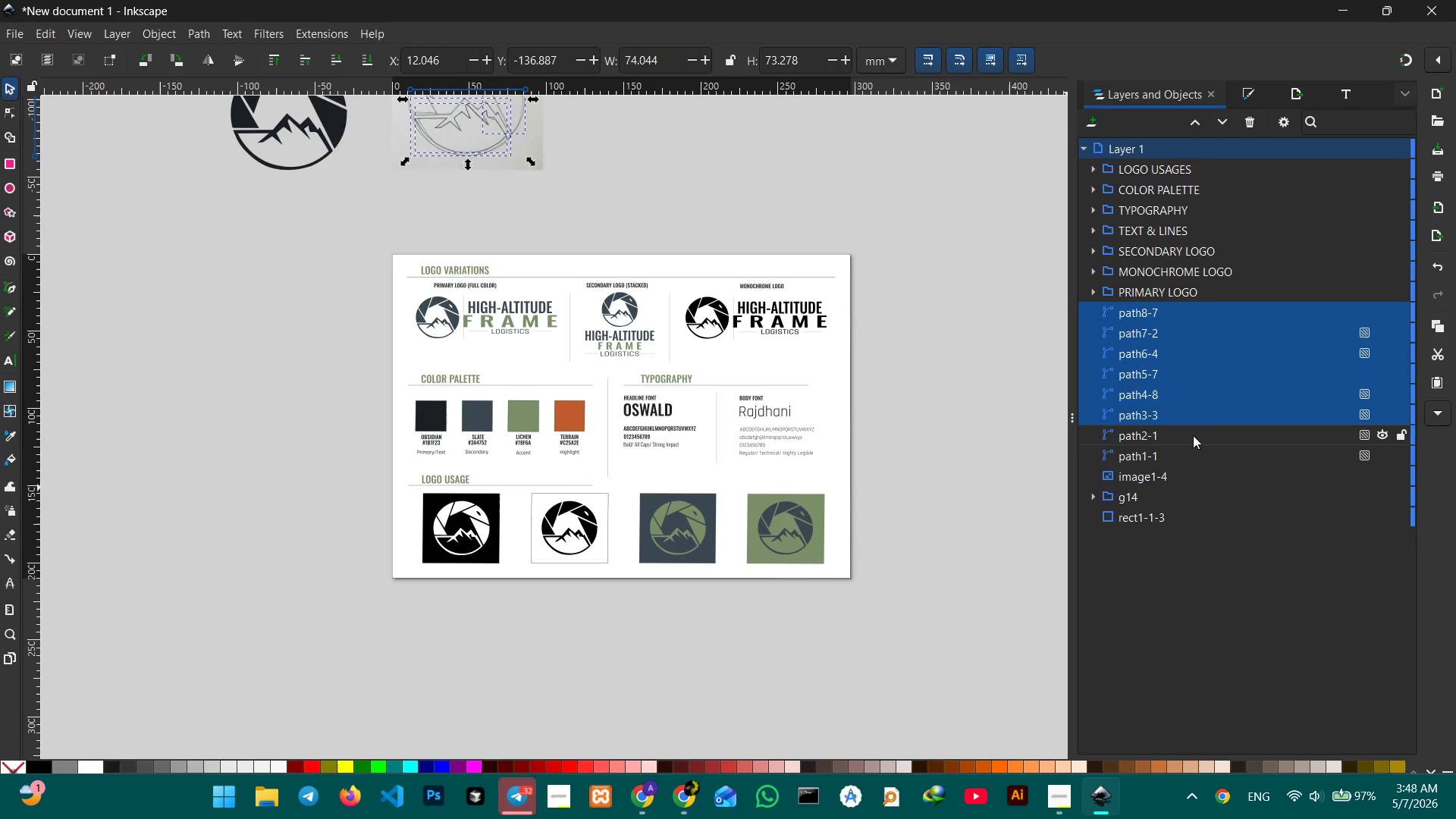 
triple_click([1193, 435])
 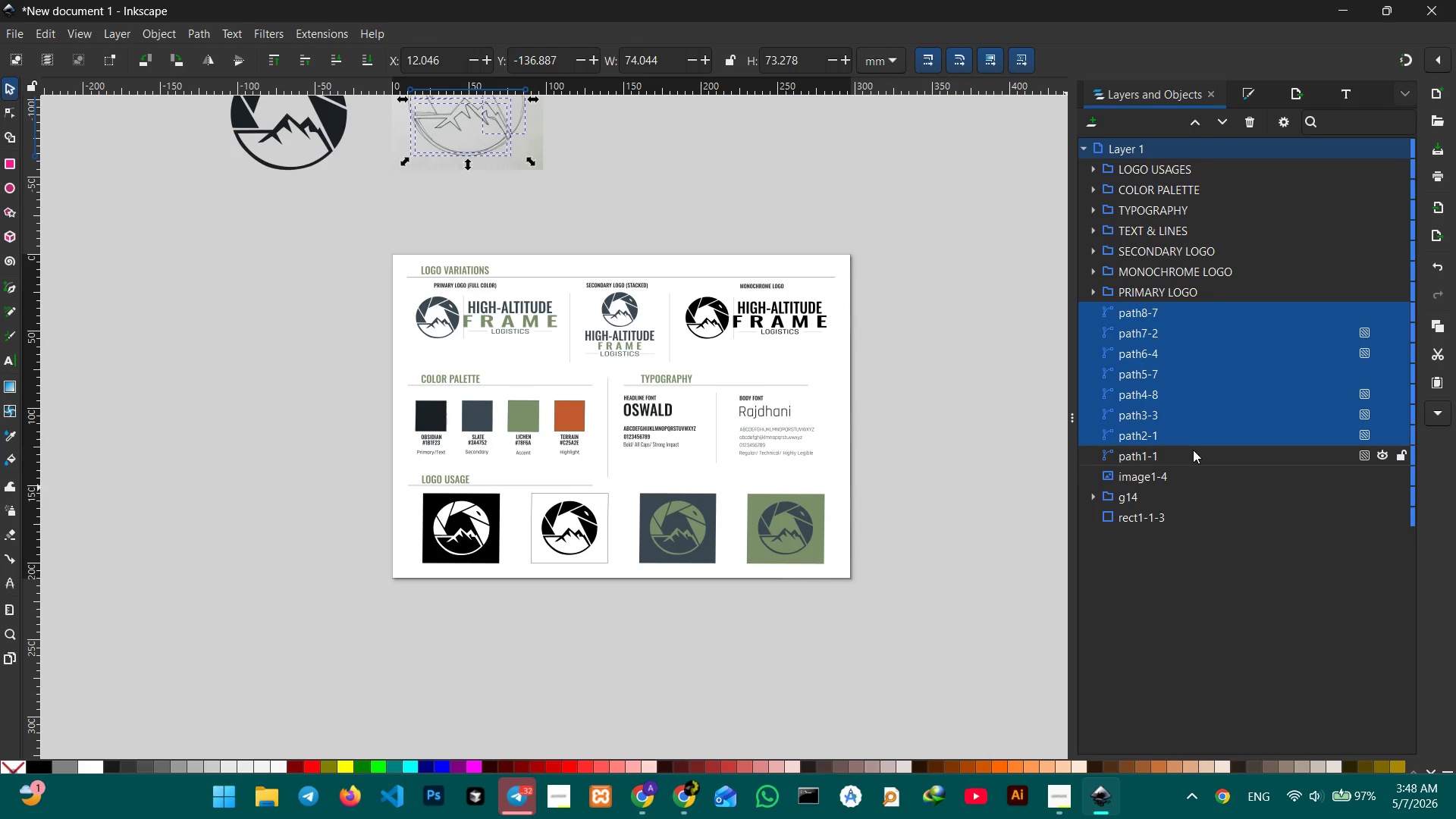 
triple_click([1193, 450])
 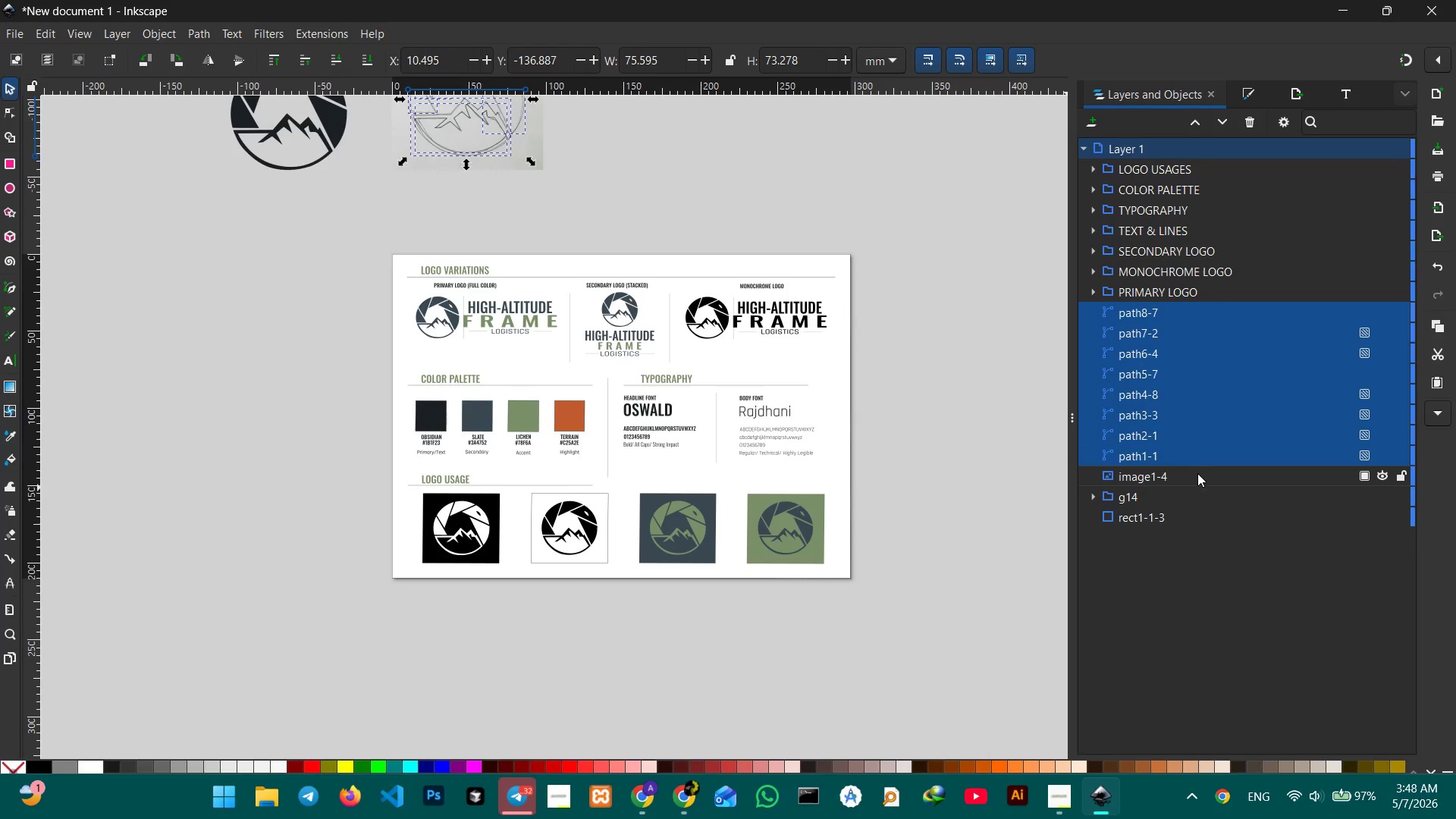 
left_click([1197, 478])
 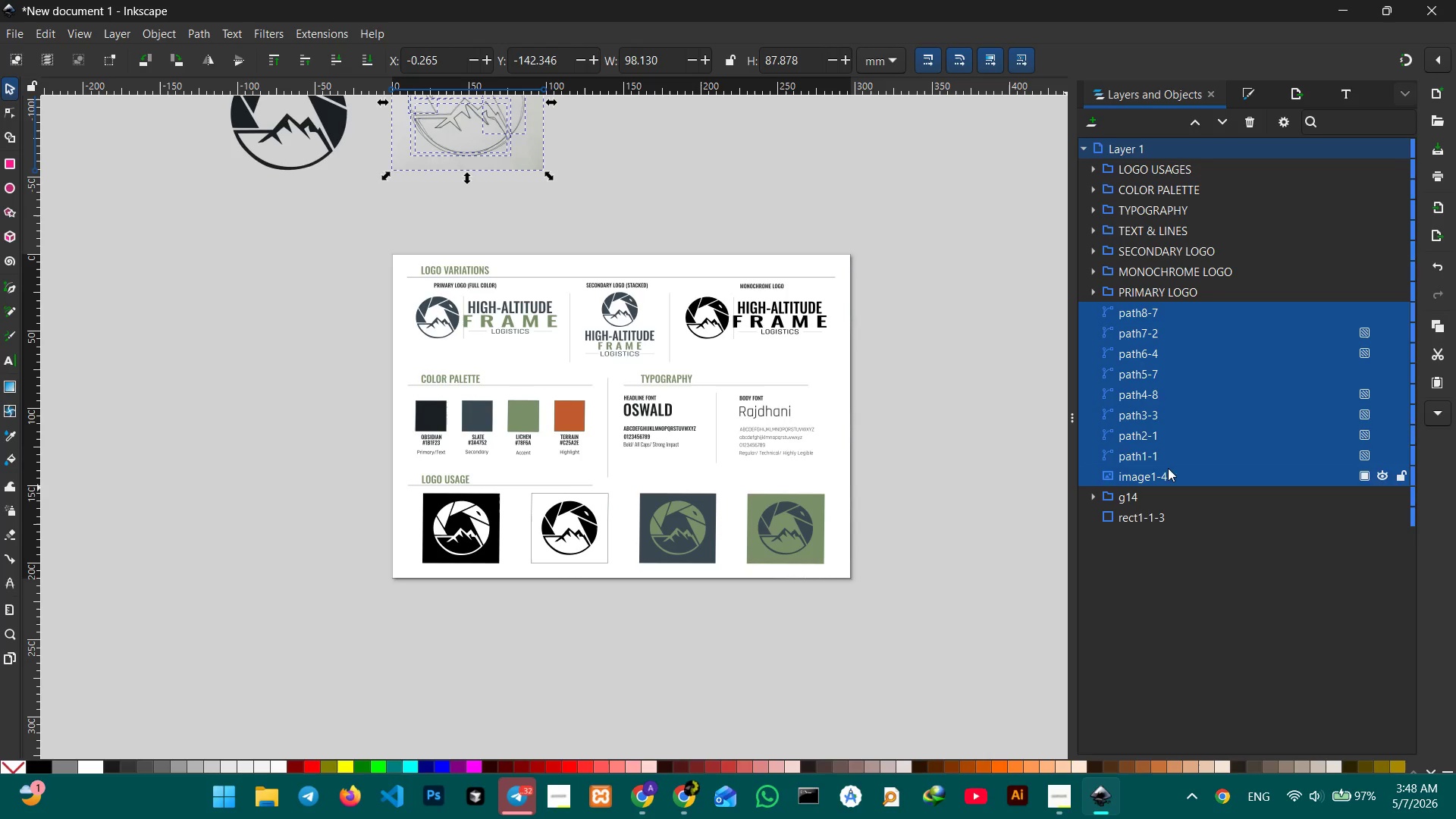 
key(Control+G)
 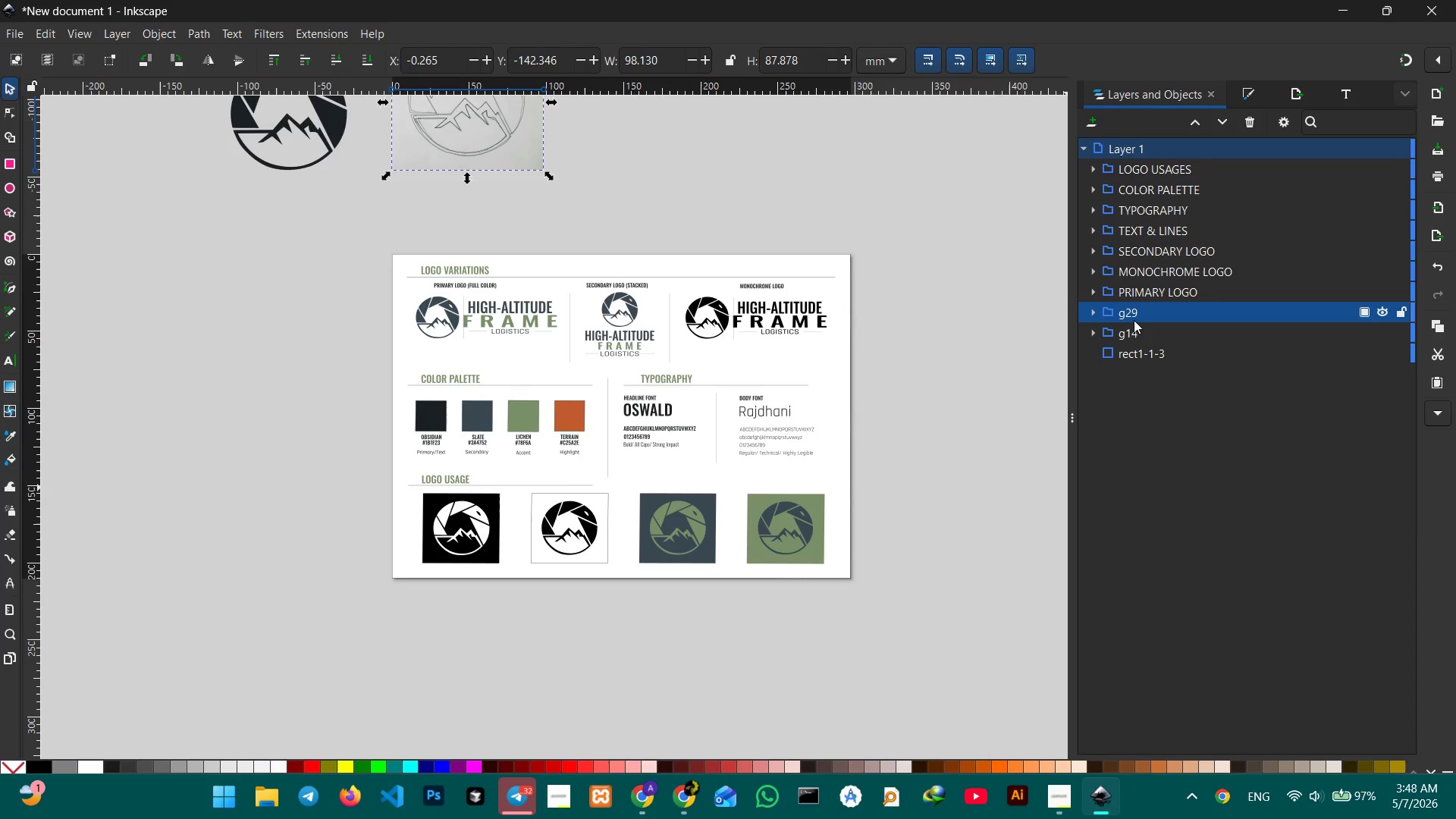 
double_click([1134, 320])
 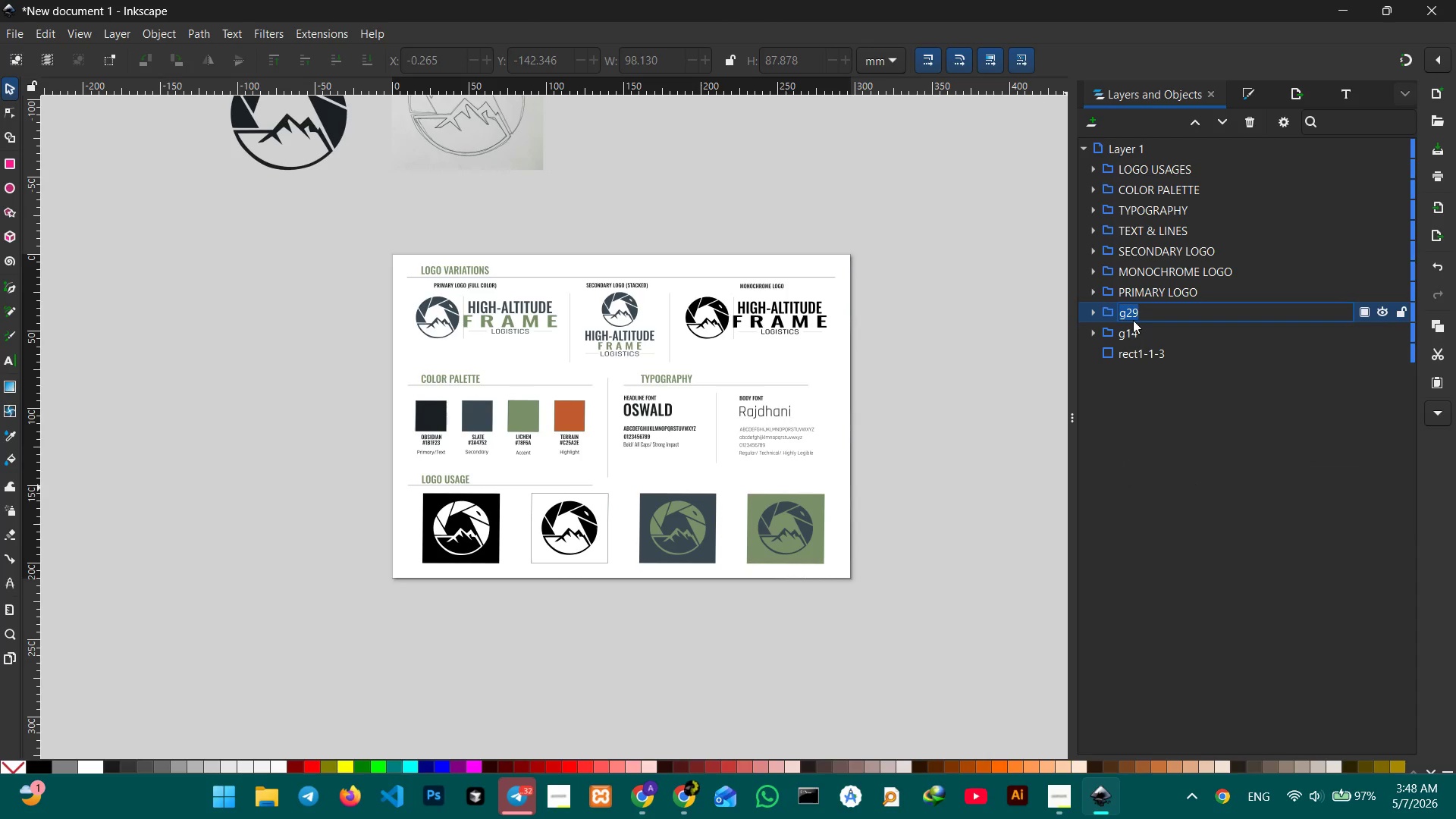 
type(SKEC)
key(Backspace)
type(TCHED LOGO )
 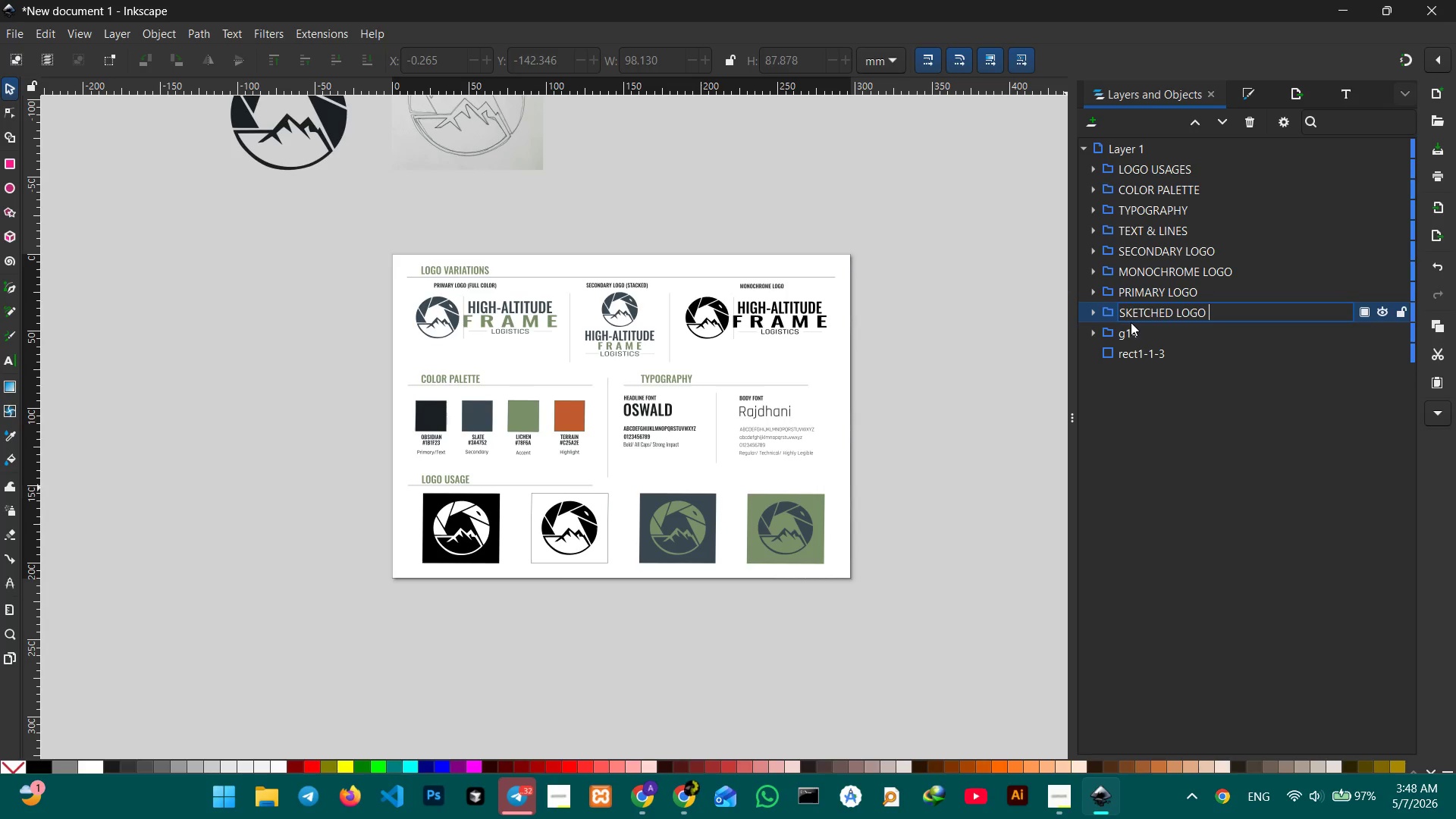 
wait(11.97)
 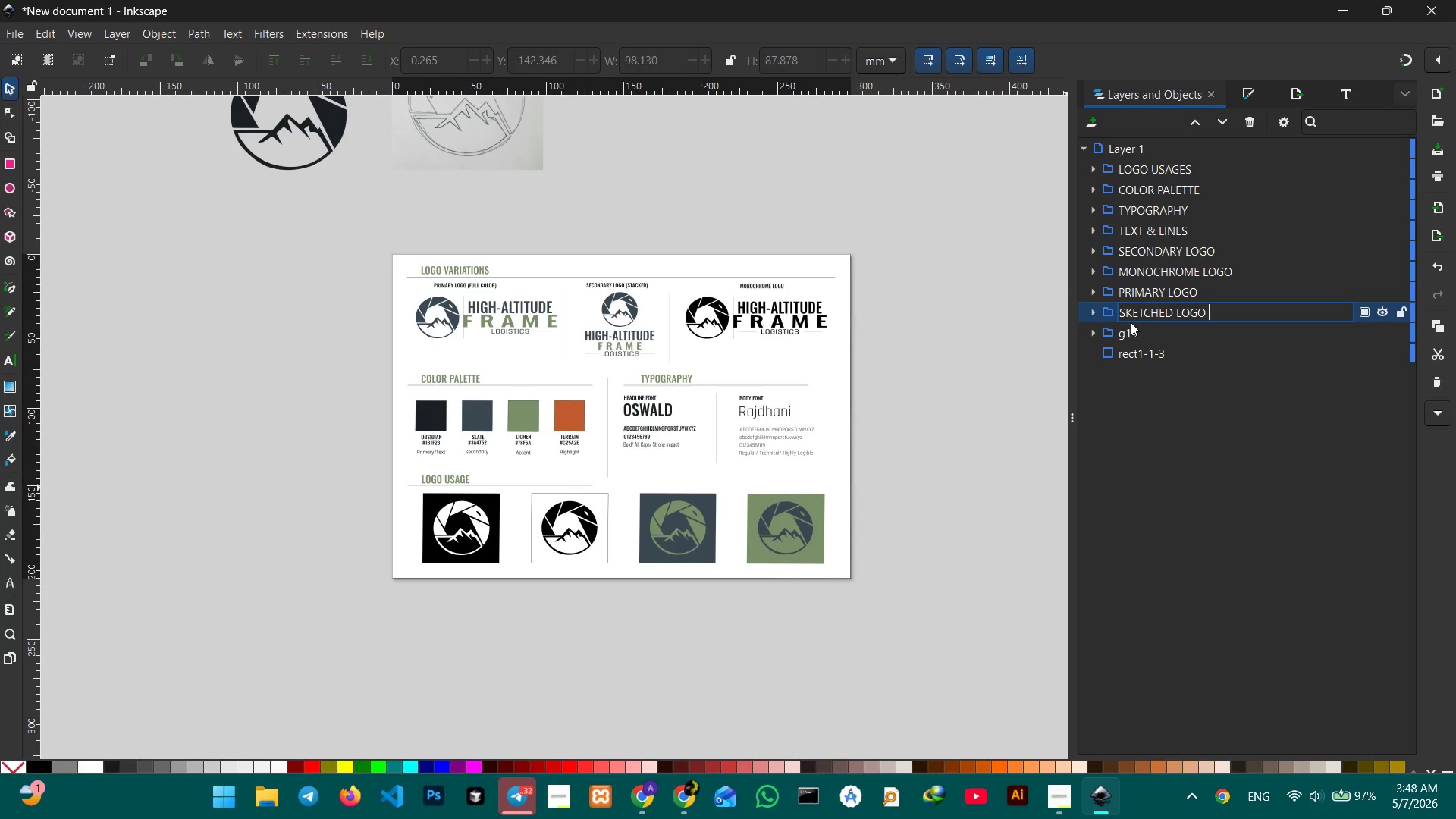 
left_click([991, 380])
 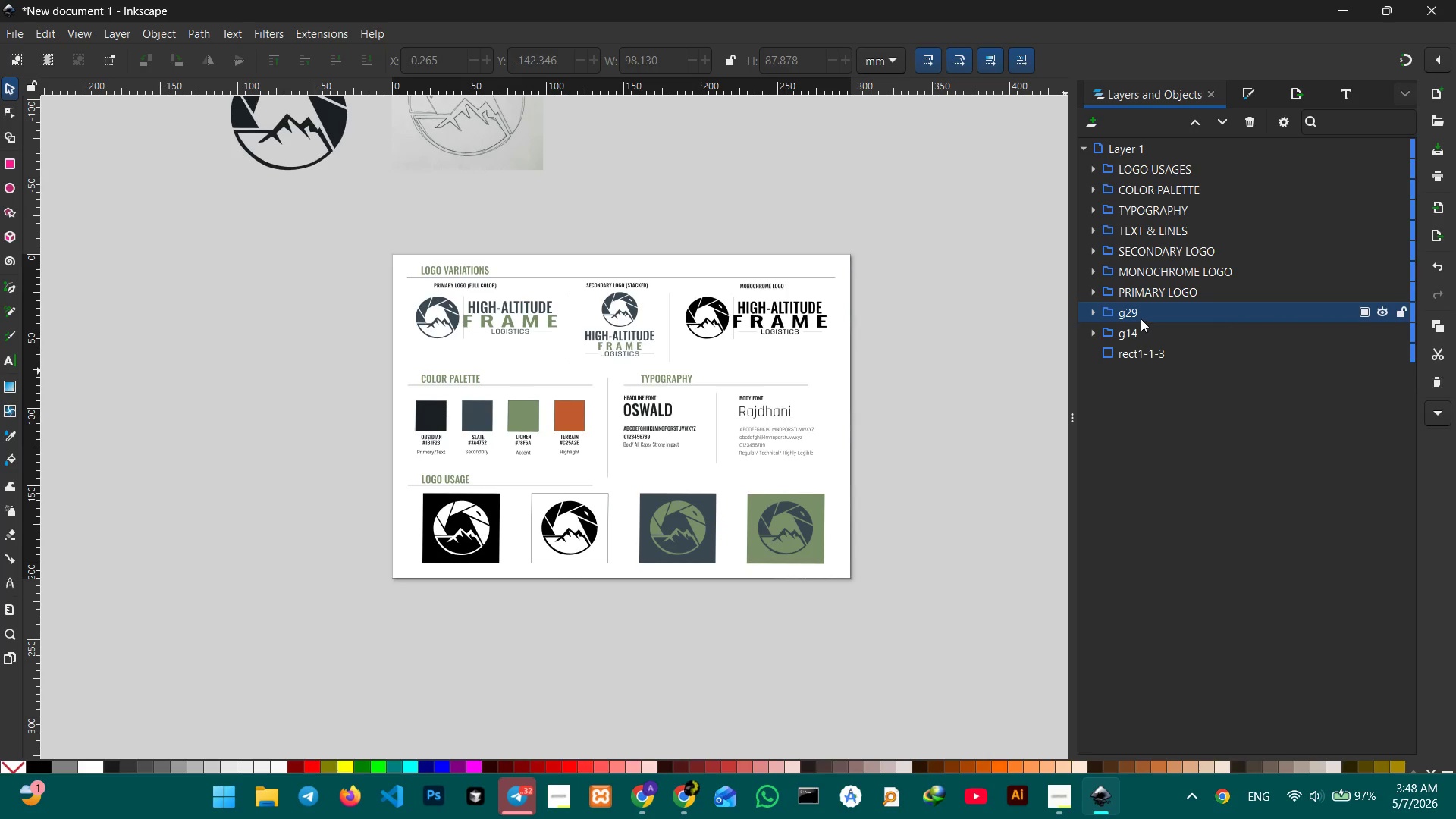 
left_click([1142, 315])
 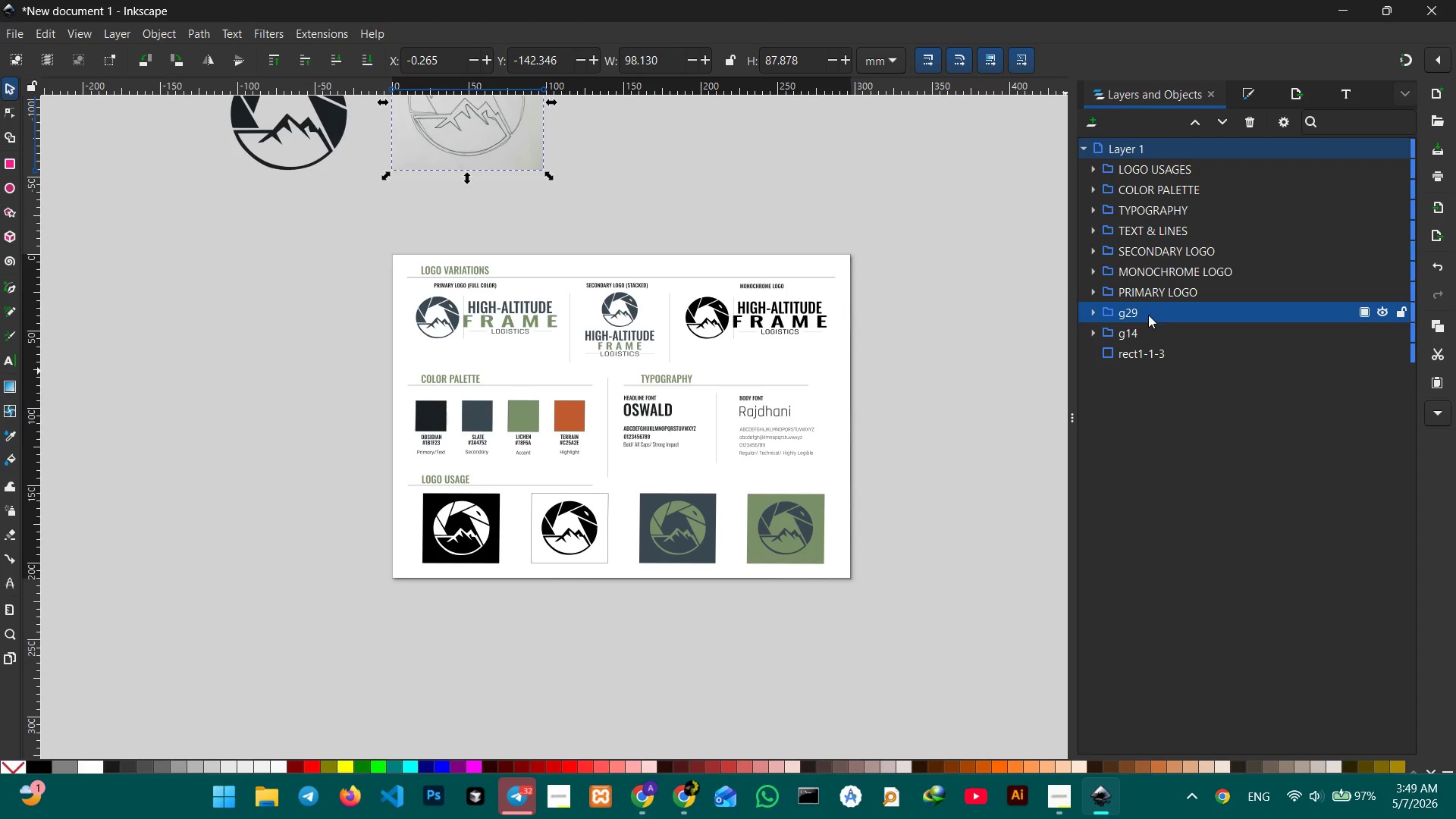 
double_click([1147, 314])
 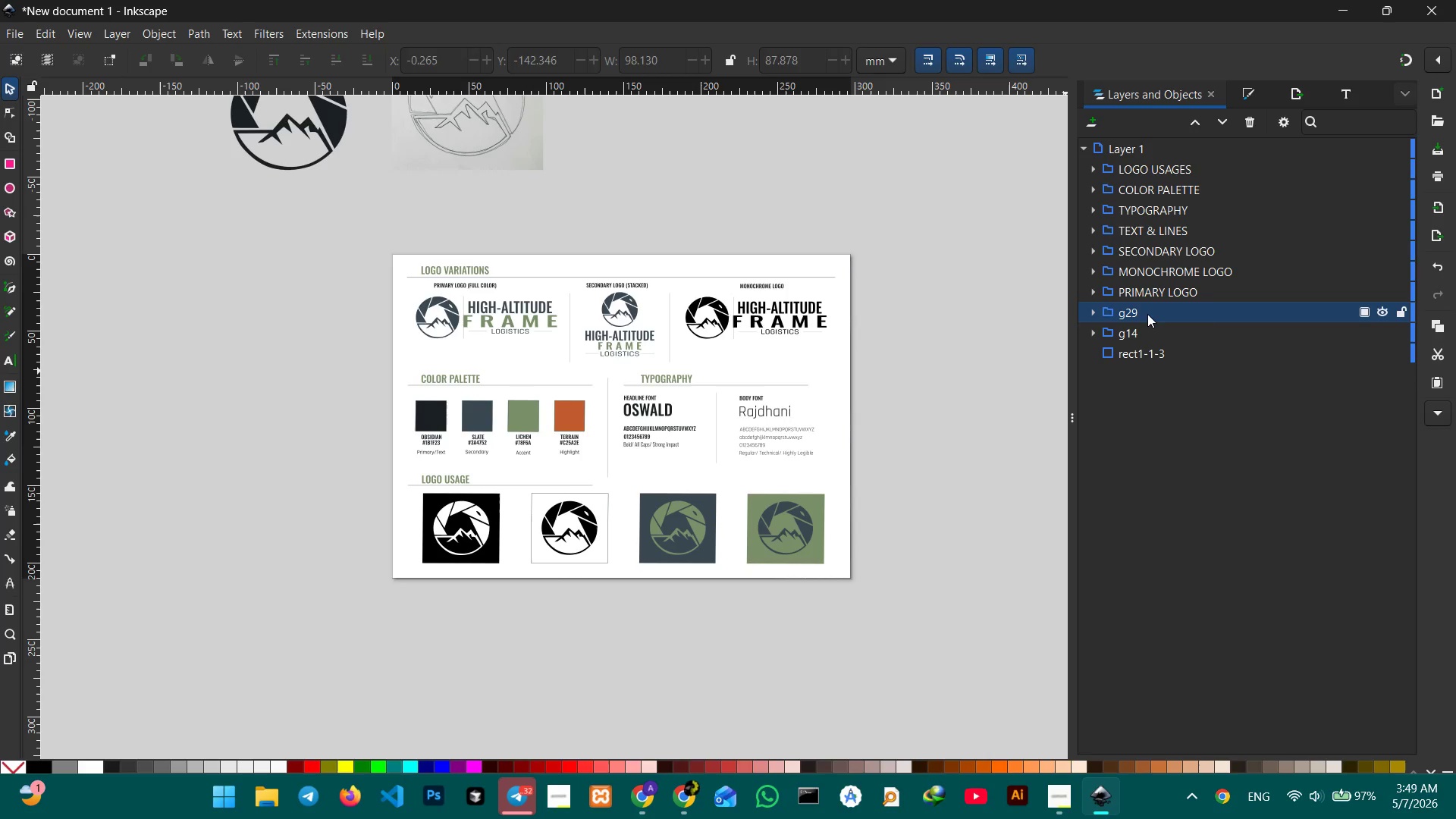 
triple_click([1147, 314])
 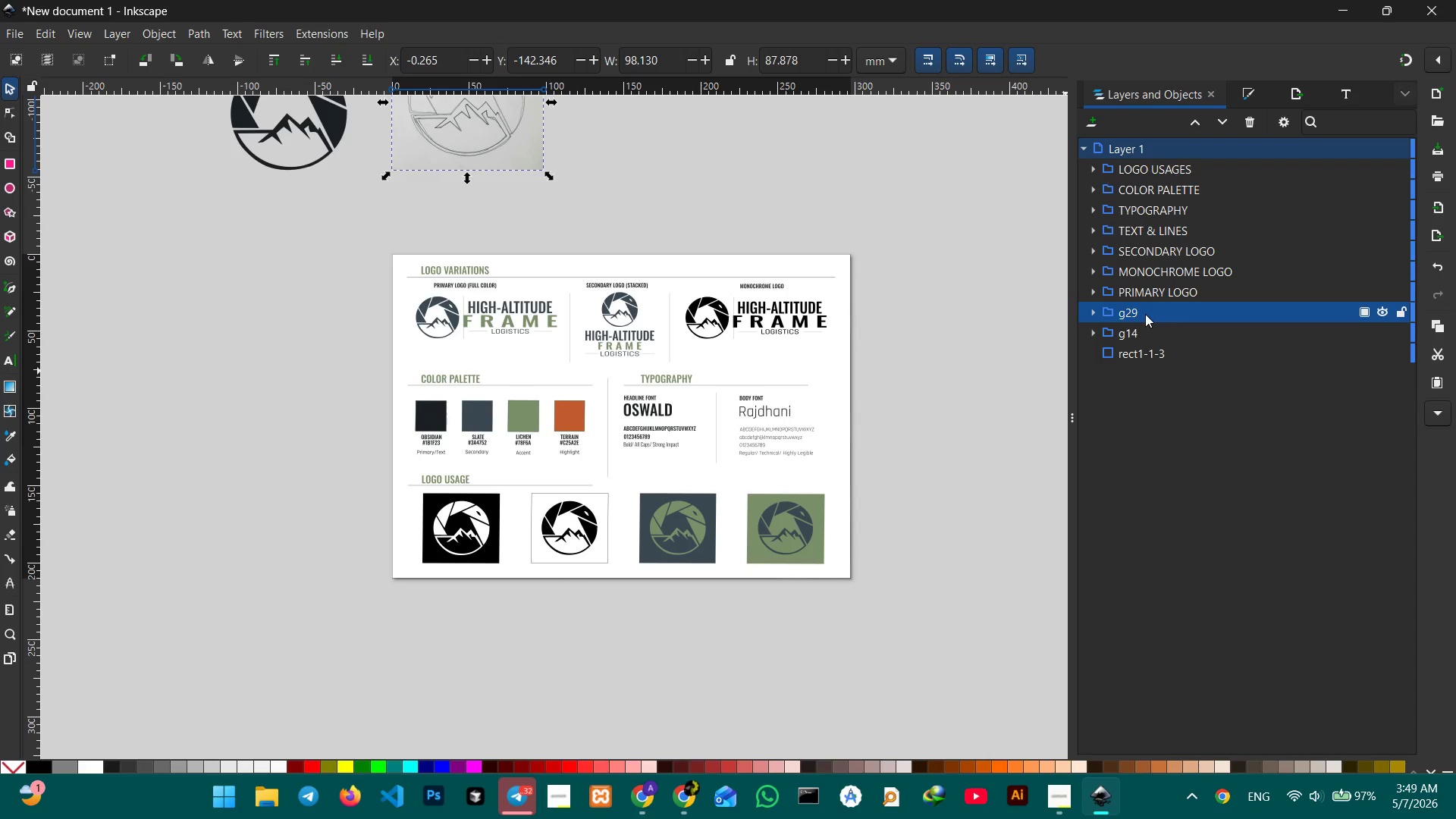 
triple_click([1145, 314])
 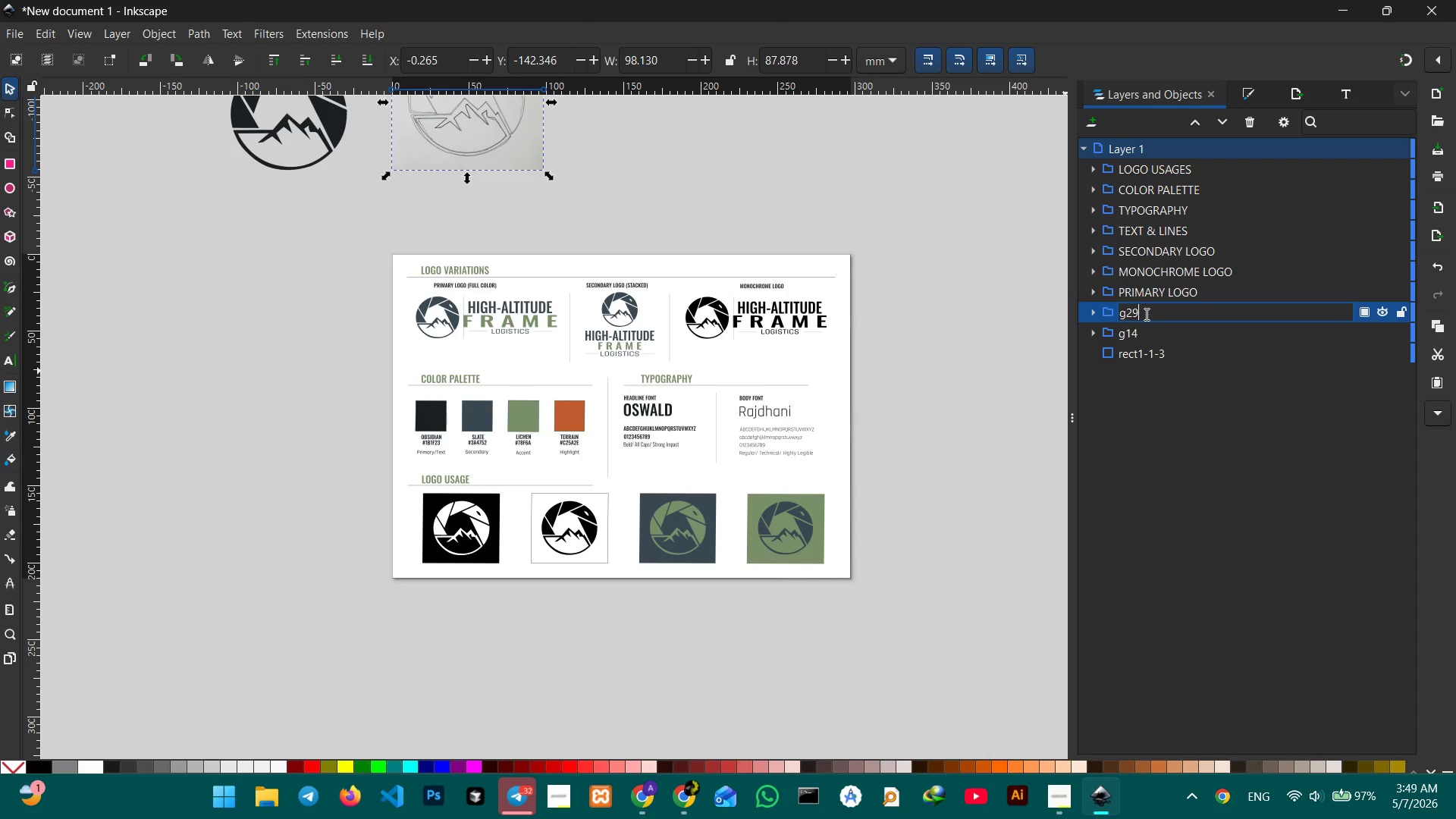 
triple_click([1145, 314])
 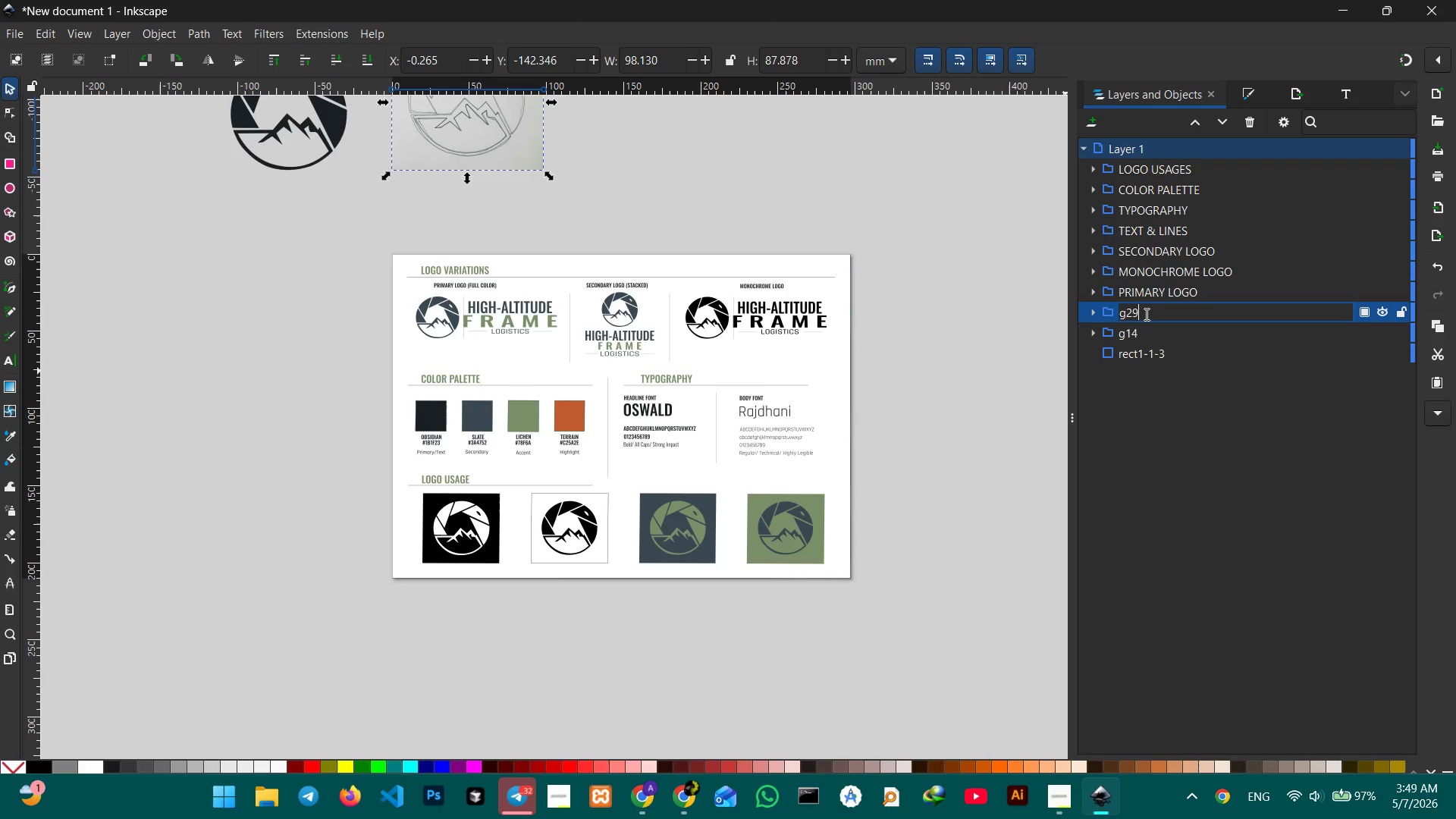 
triple_click([1145, 314])
 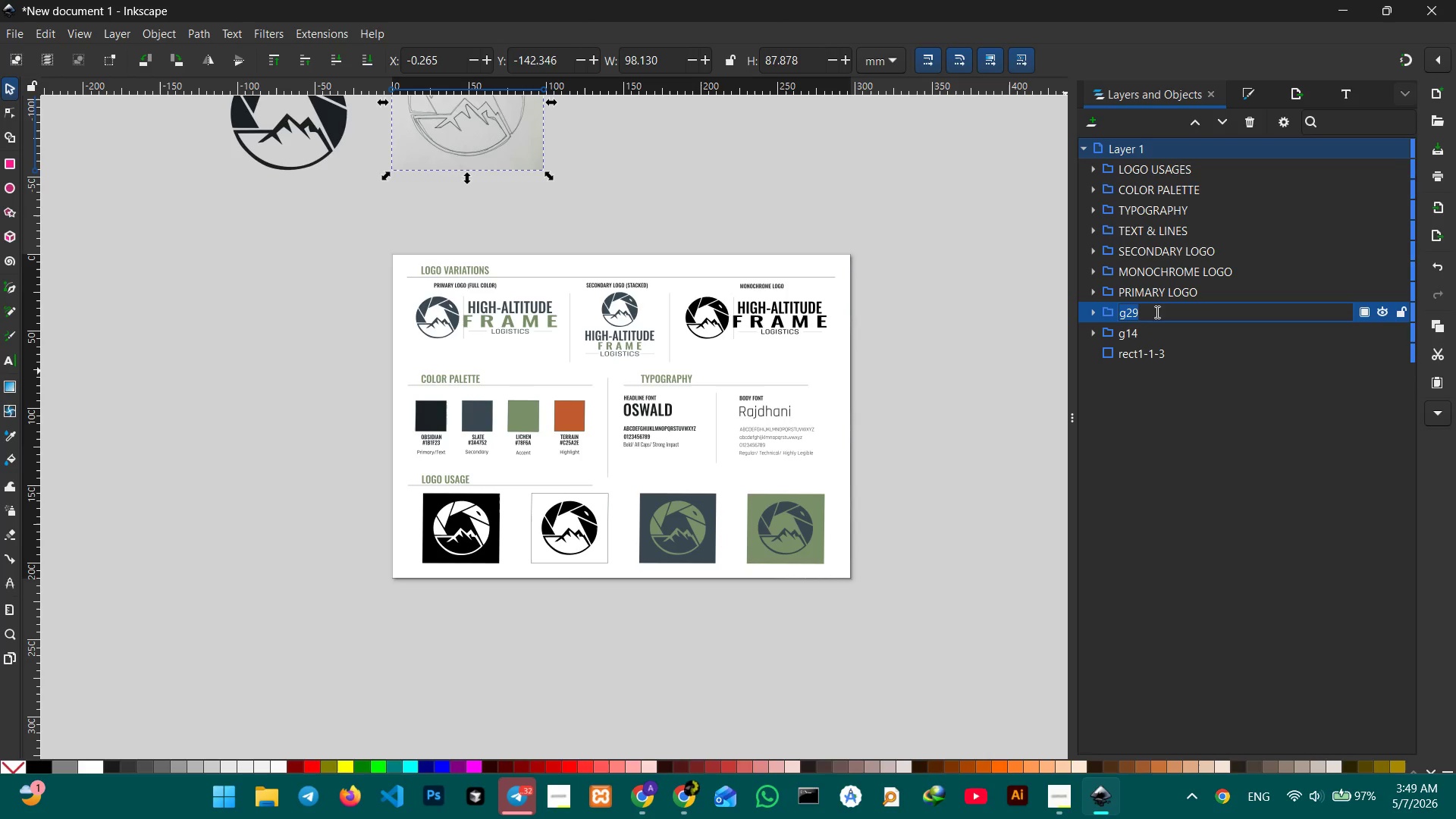 
type(SKECH)
key(Backspace)
key(Backspace)
type(TCHED LOGO)
 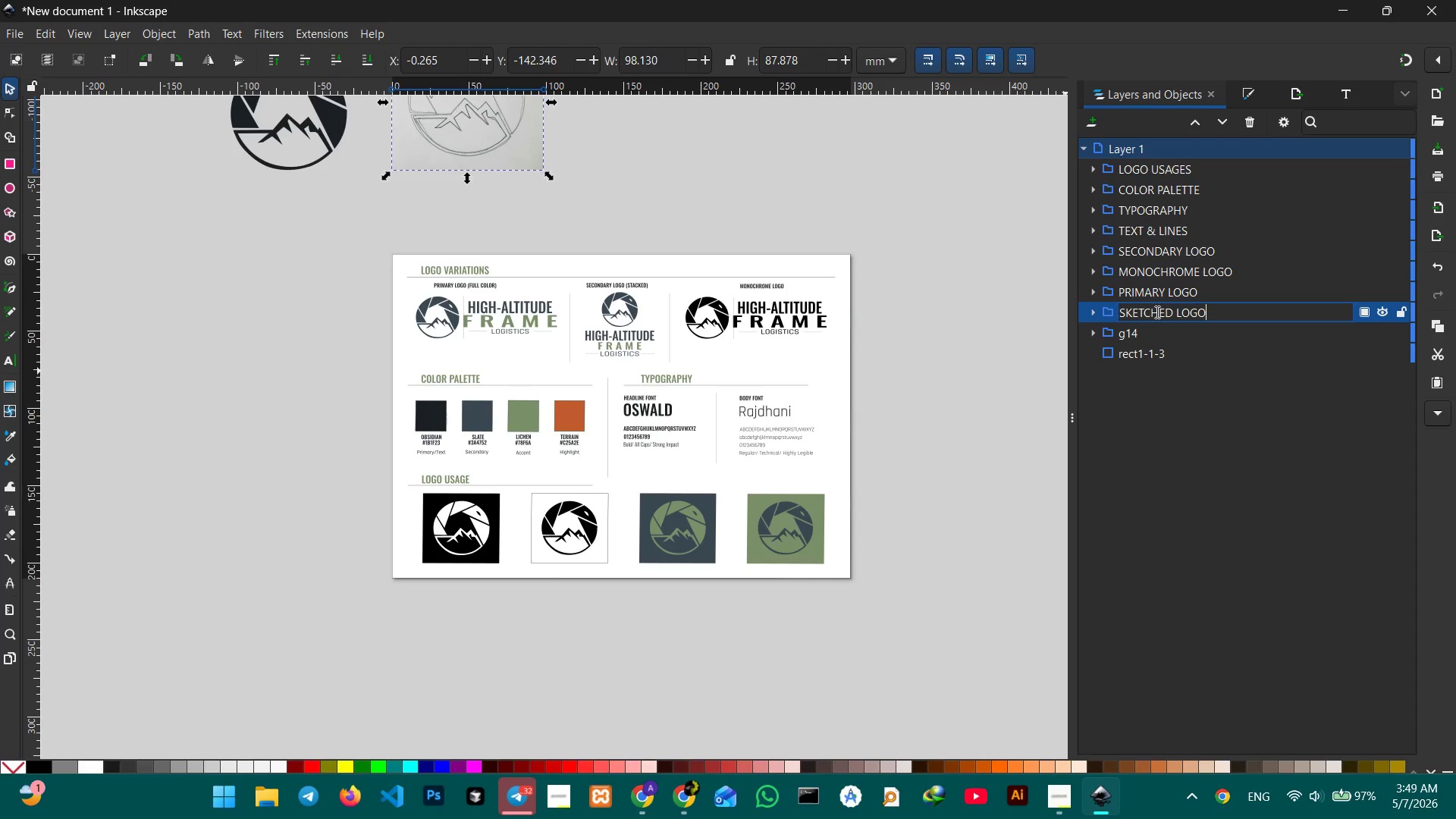 
key(Enter)
 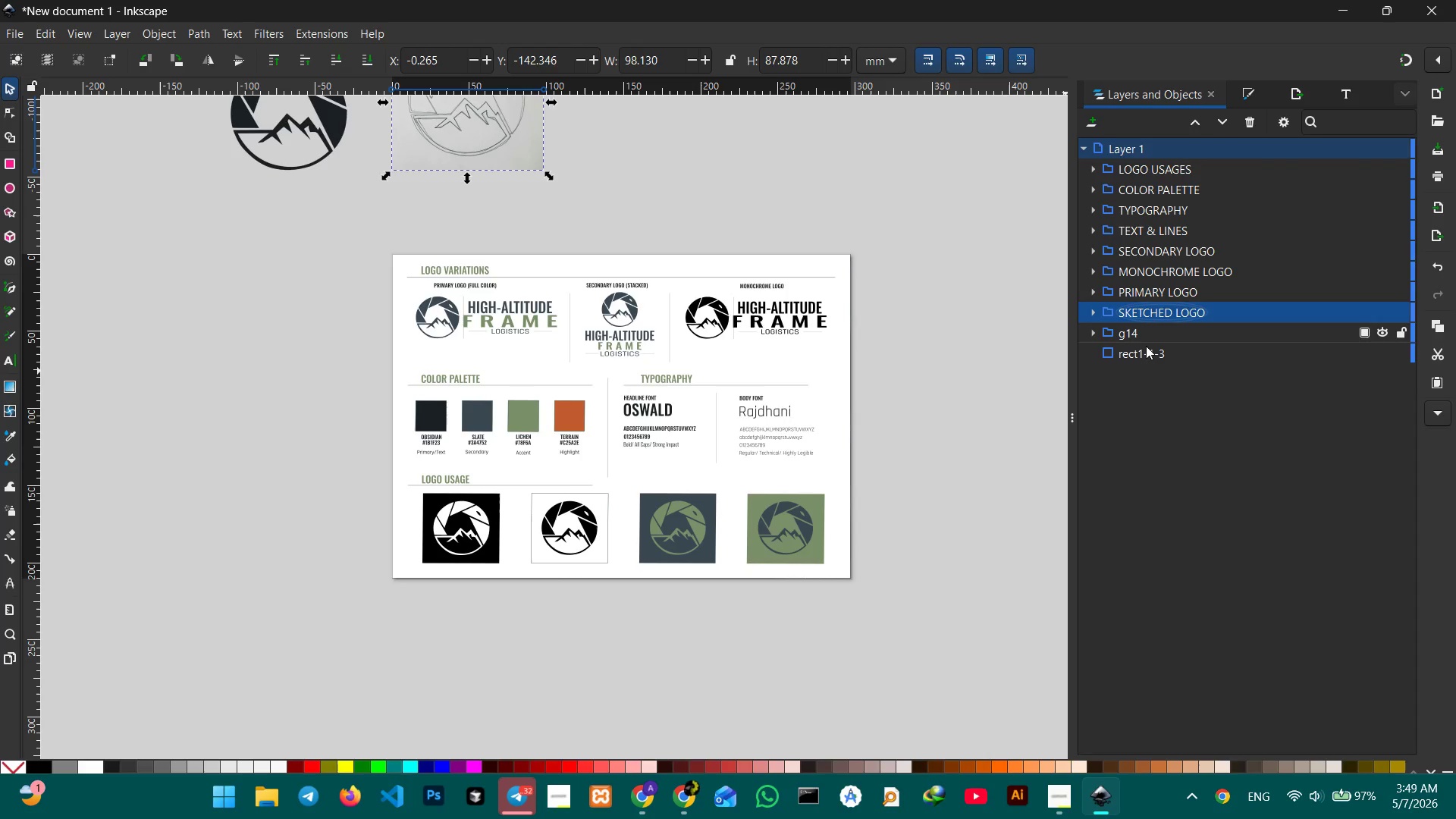 
left_click([1142, 349])
 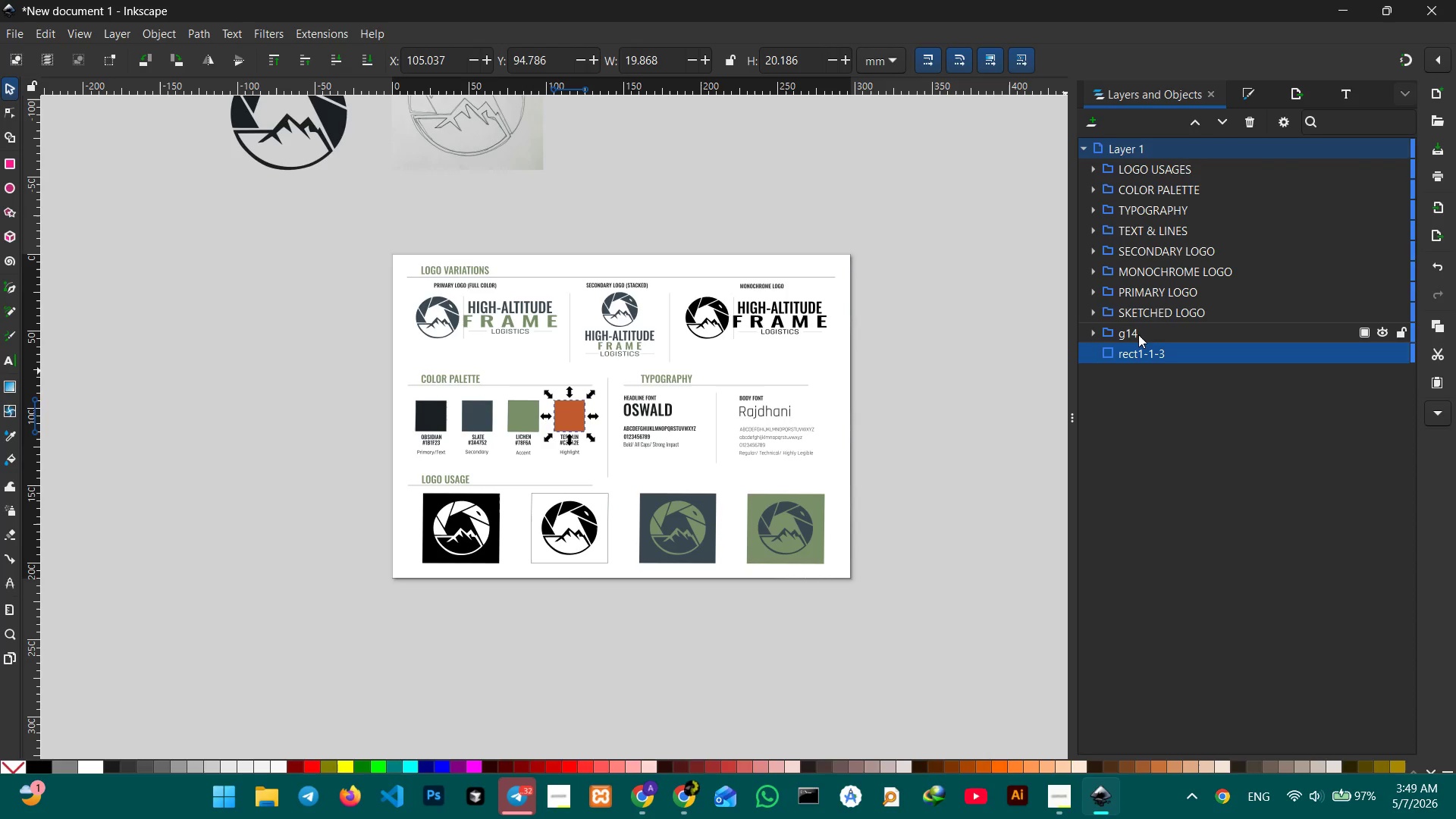 
double_click([1138, 334])
 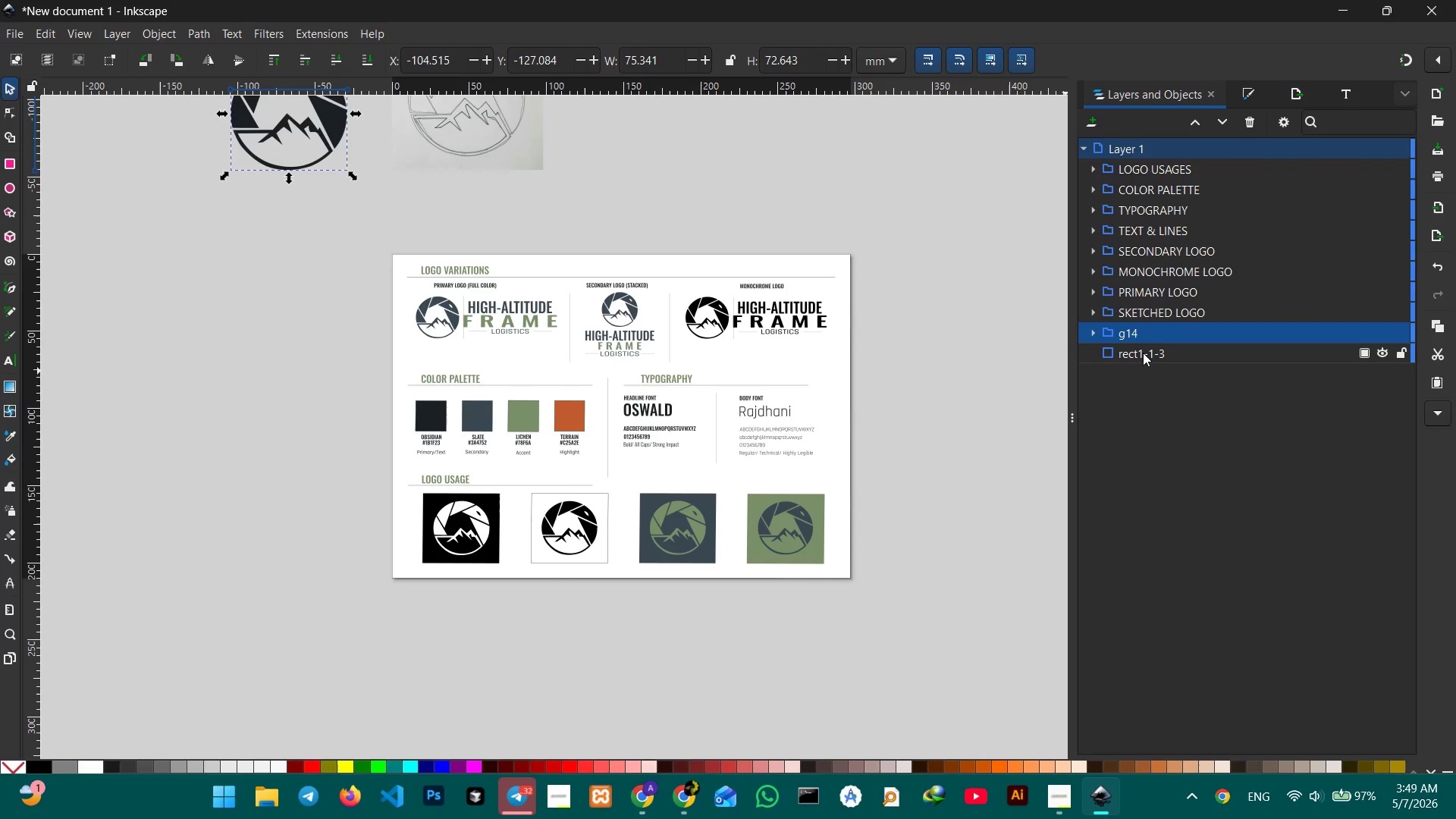 
left_click([1143, 353])
 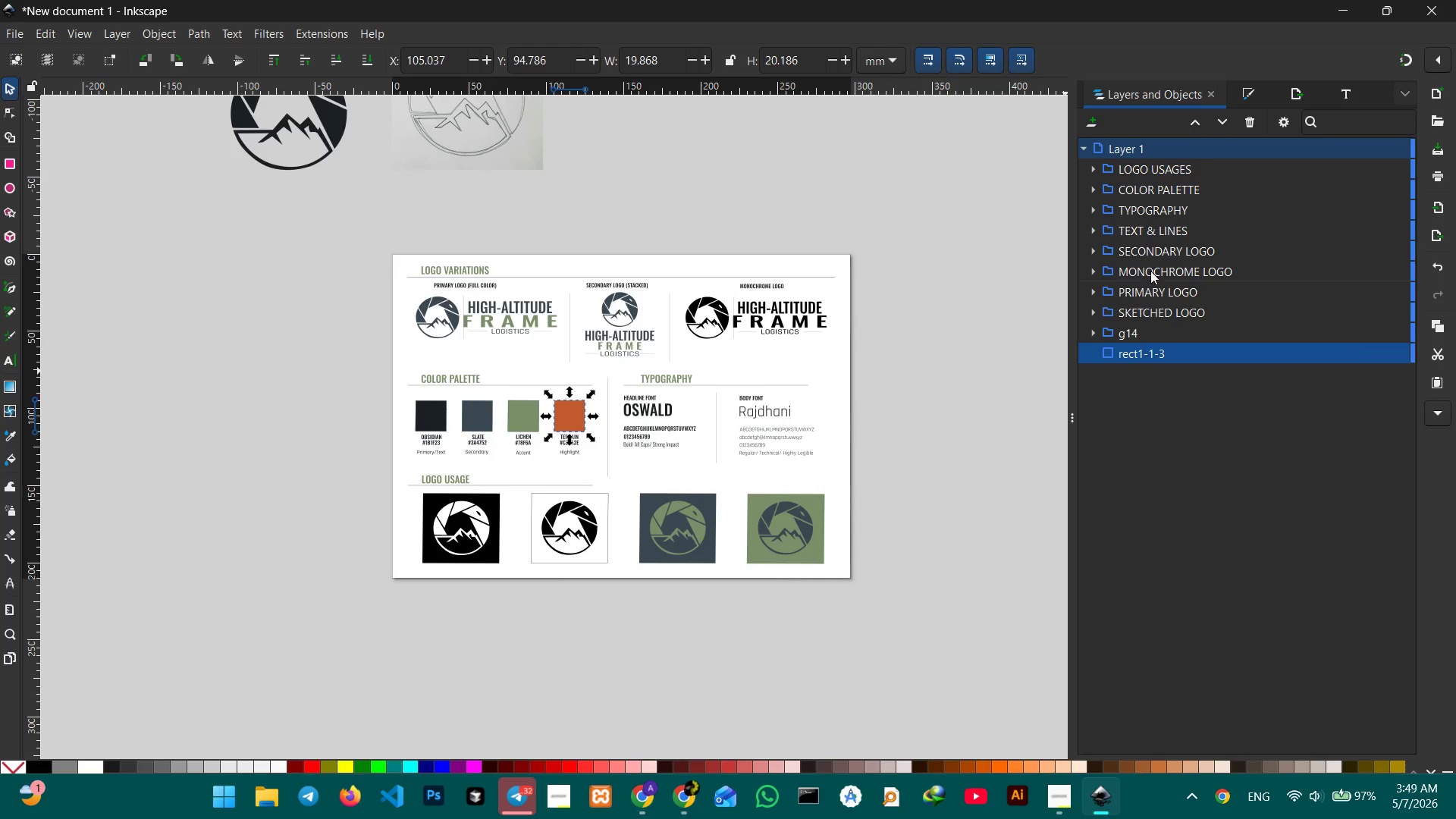 
left_click([1091, 195])
 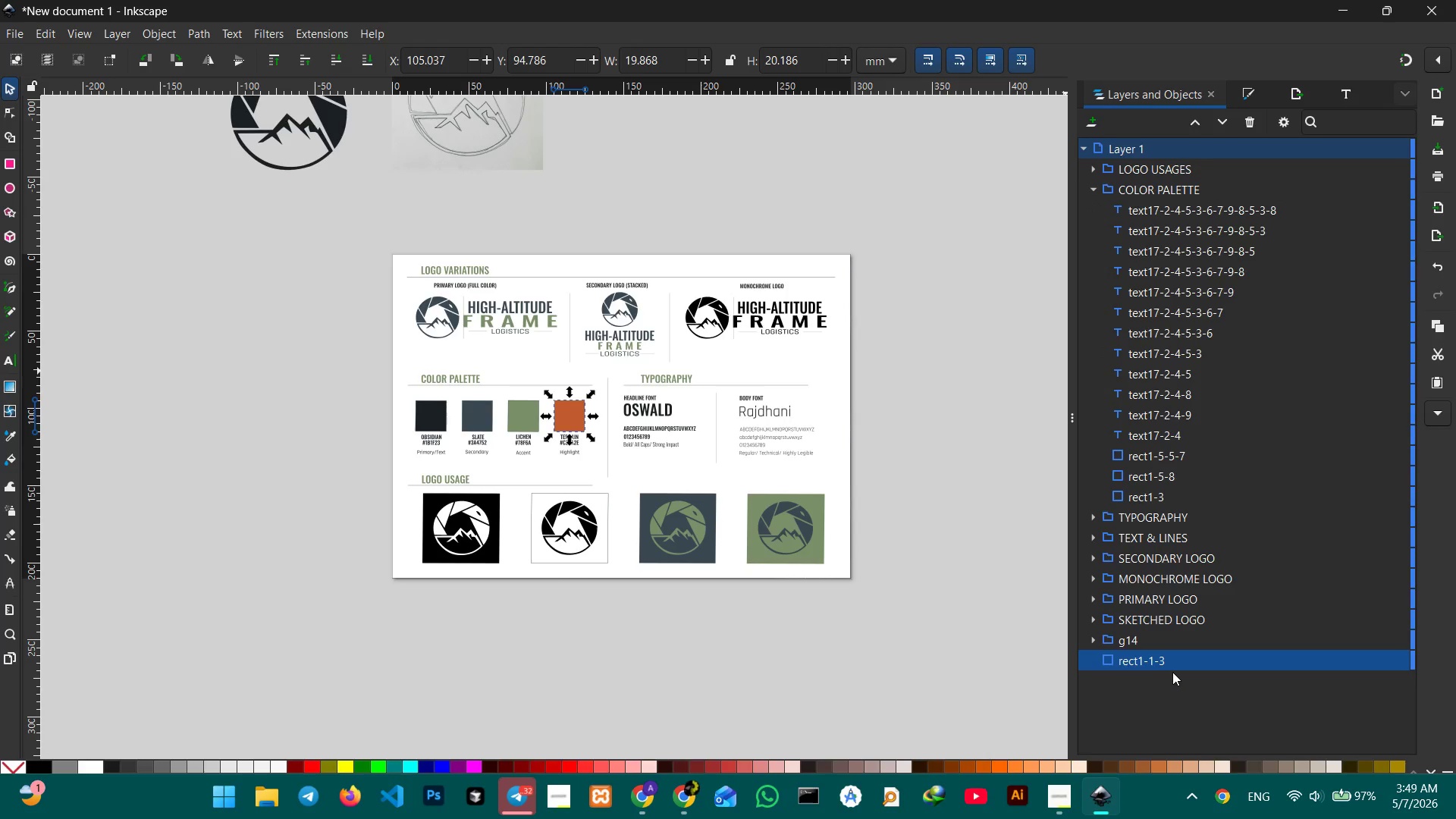 
left_click_drag(start_coordinate=[1160, 658], to_coordinate=[1175, 485])
 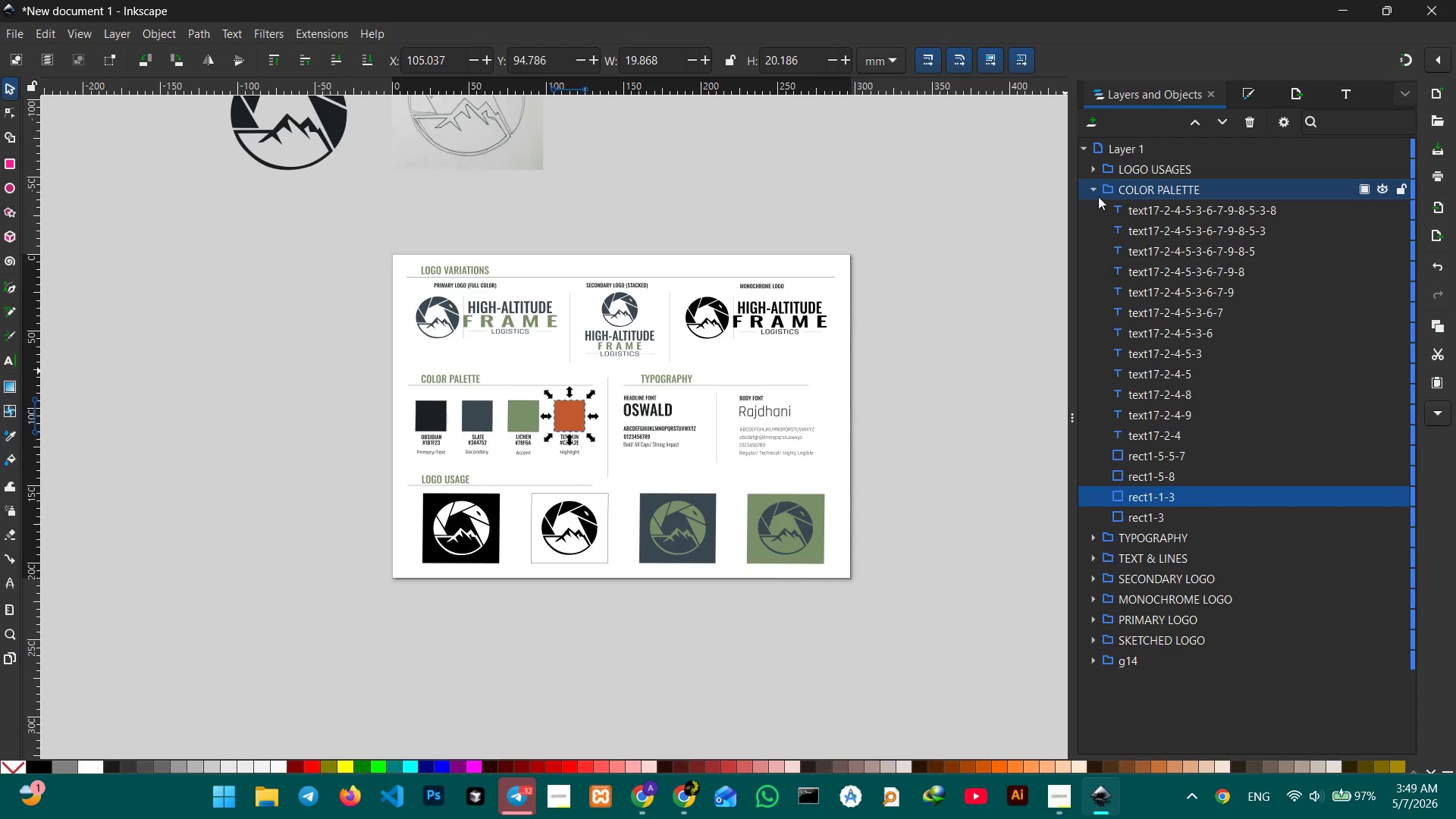 
left_click([1095, 192])
 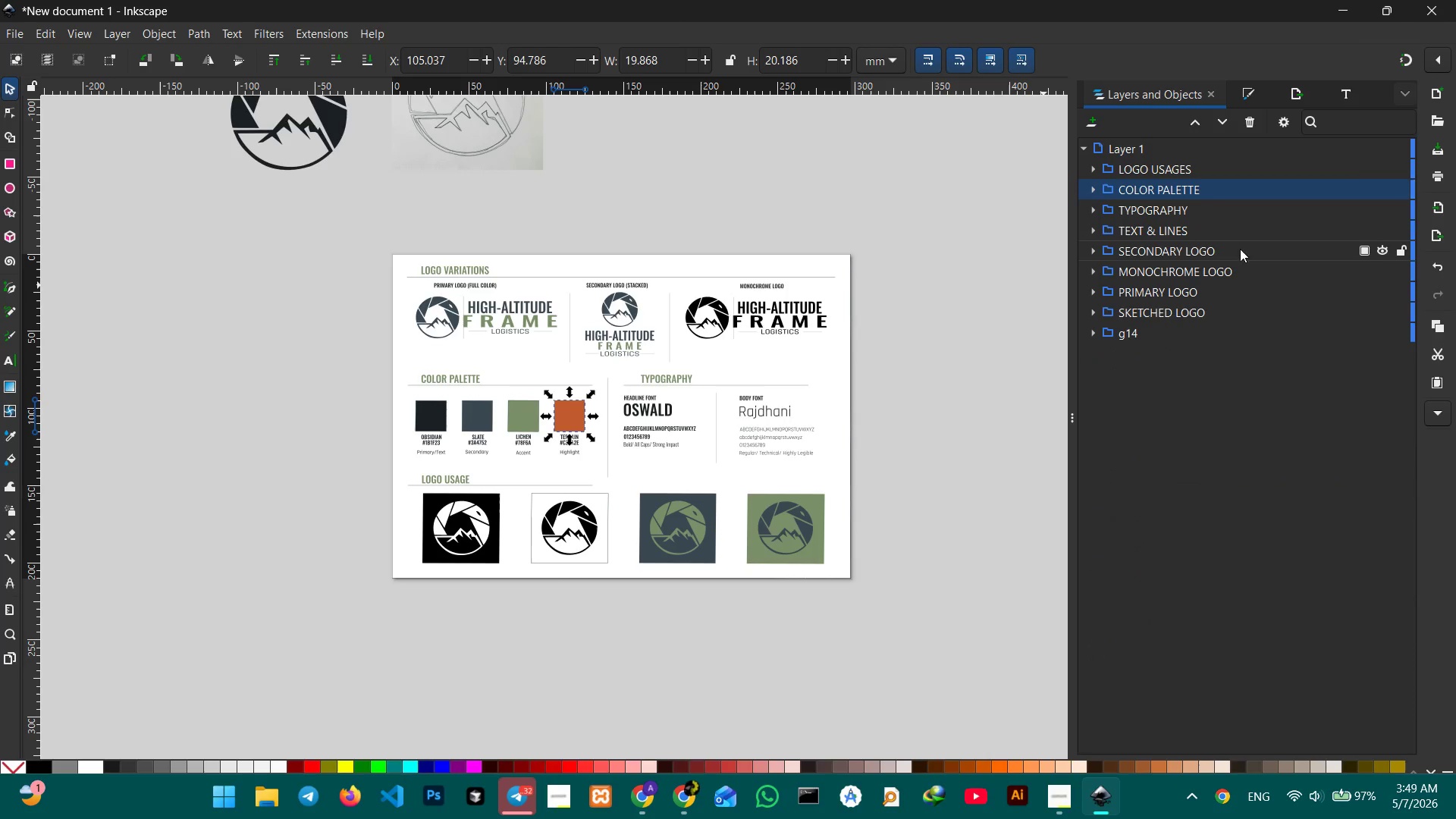 
left_click([1217, 223])
 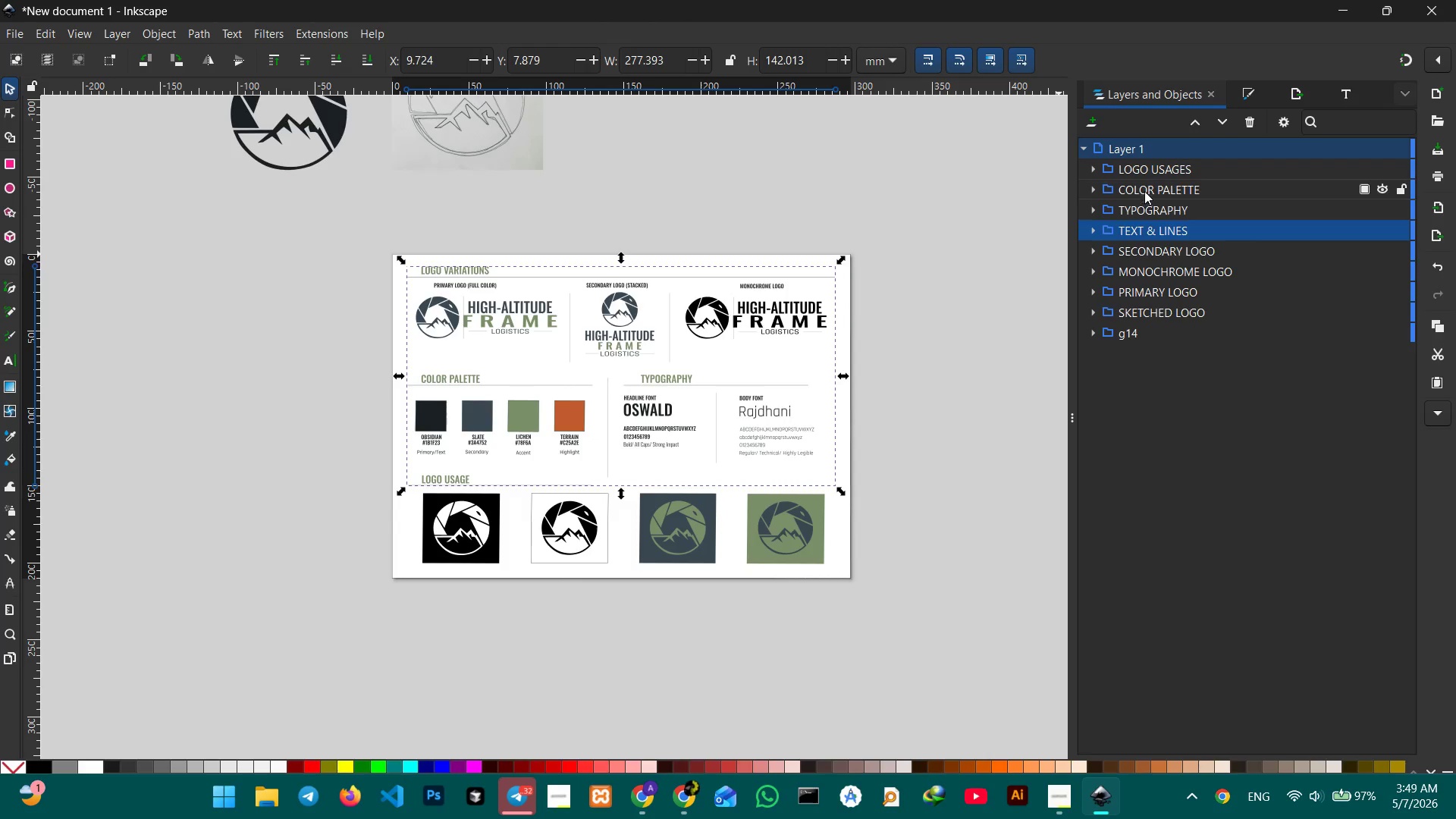 
left_click([1146, 190])
 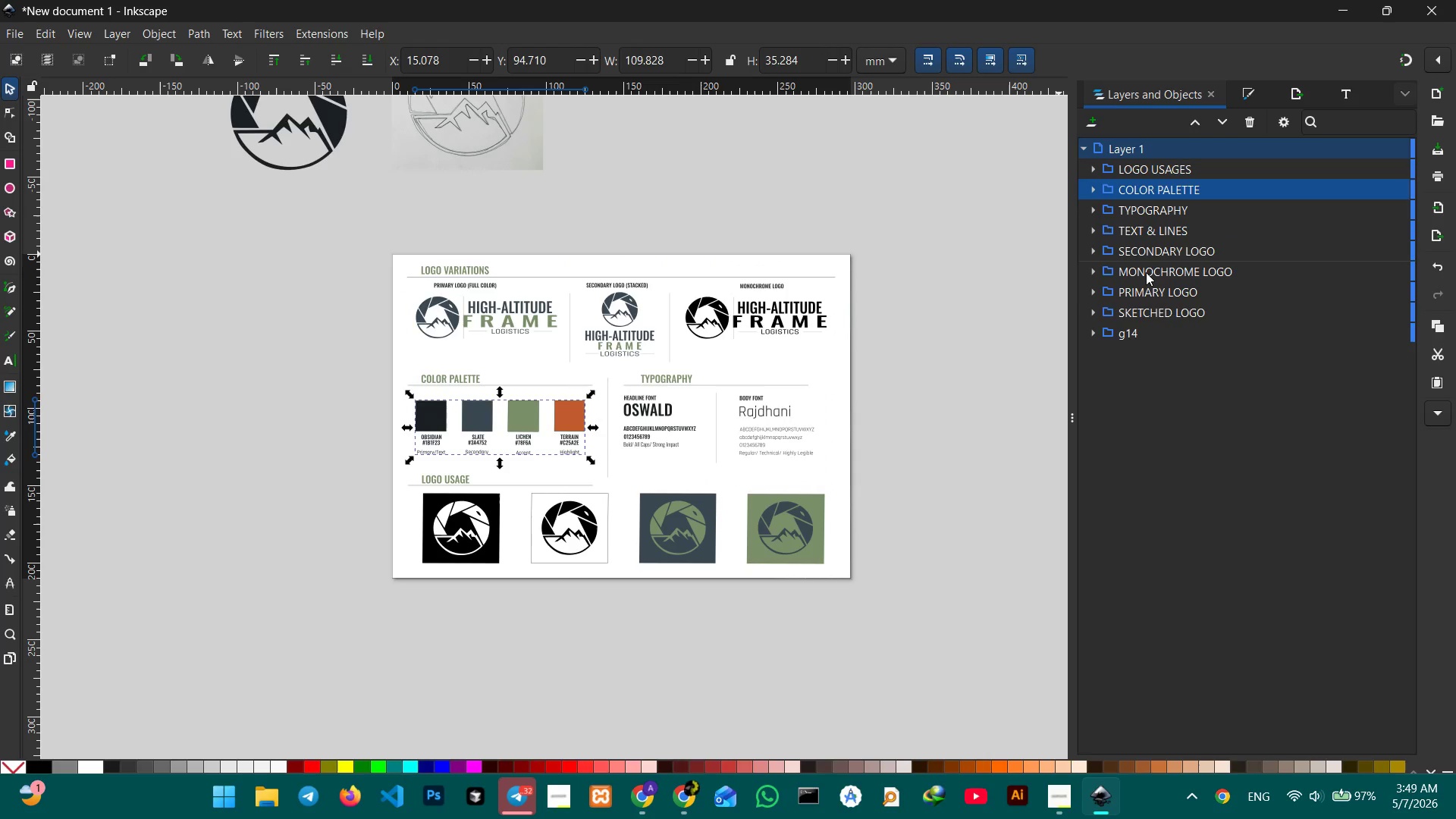 
left_click([1140, 328])
 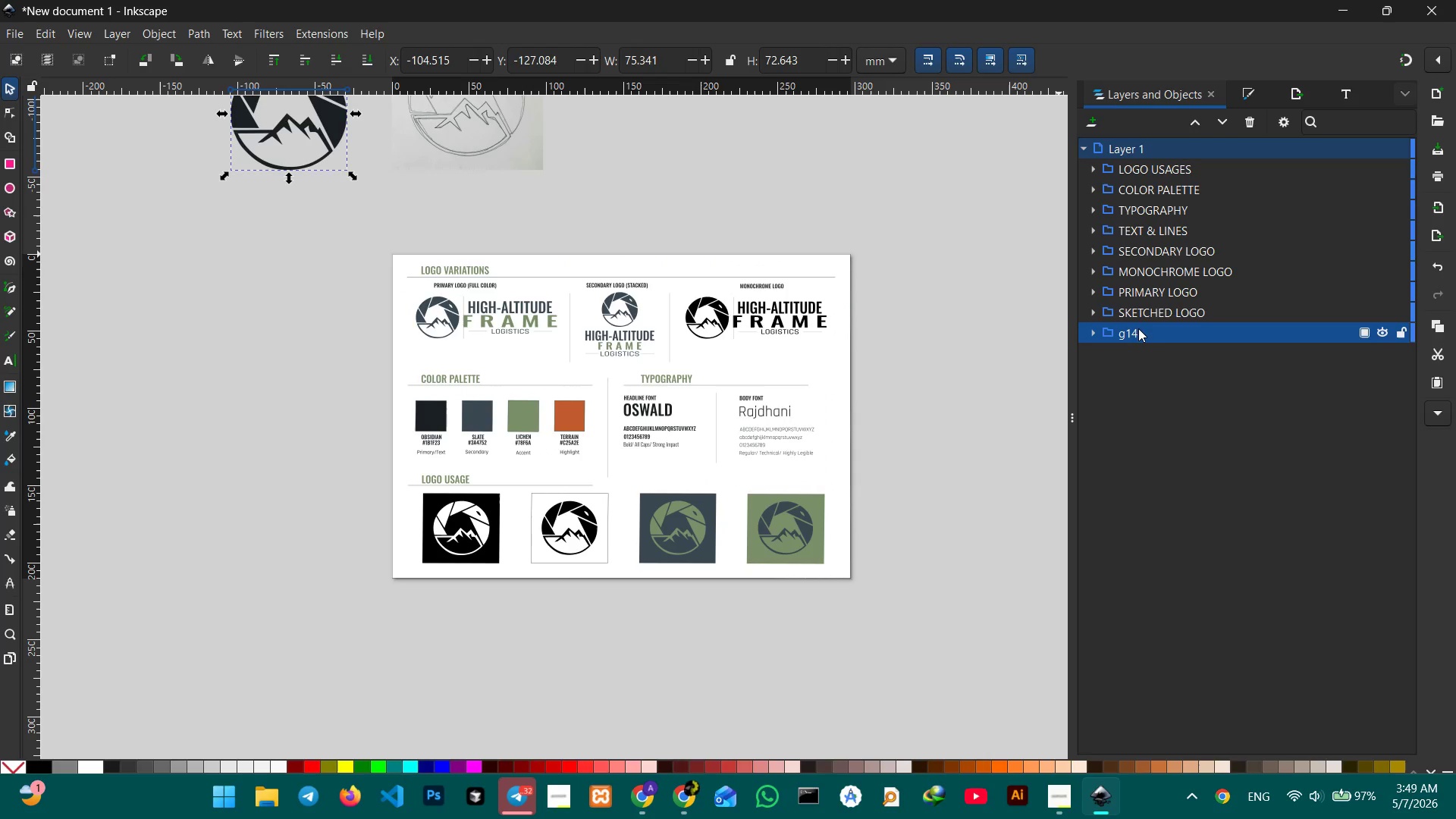 
key(Backspace)
 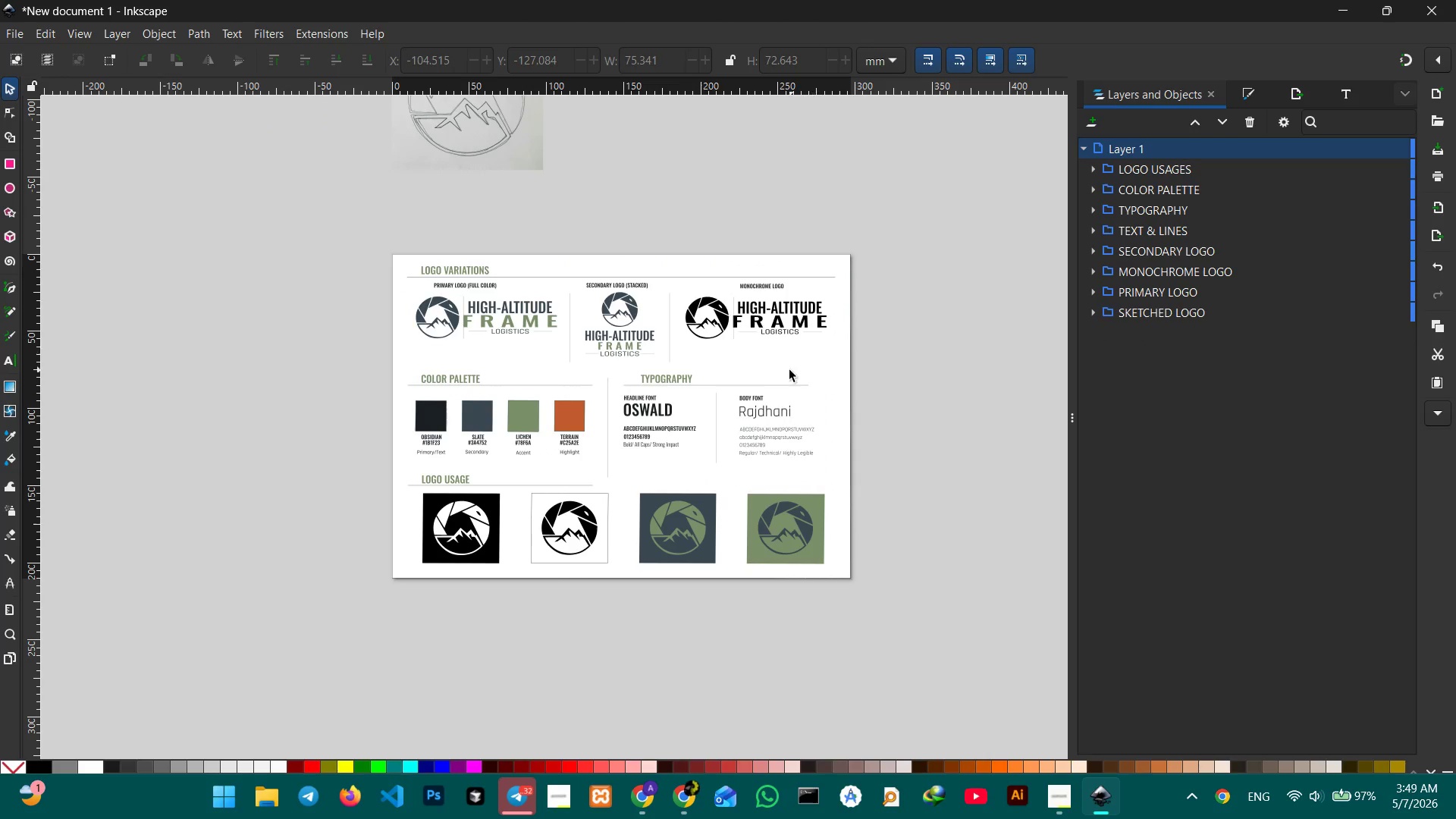 
scroll: coordinate [788, 372], scroll_direction: up, amount: 1.0
 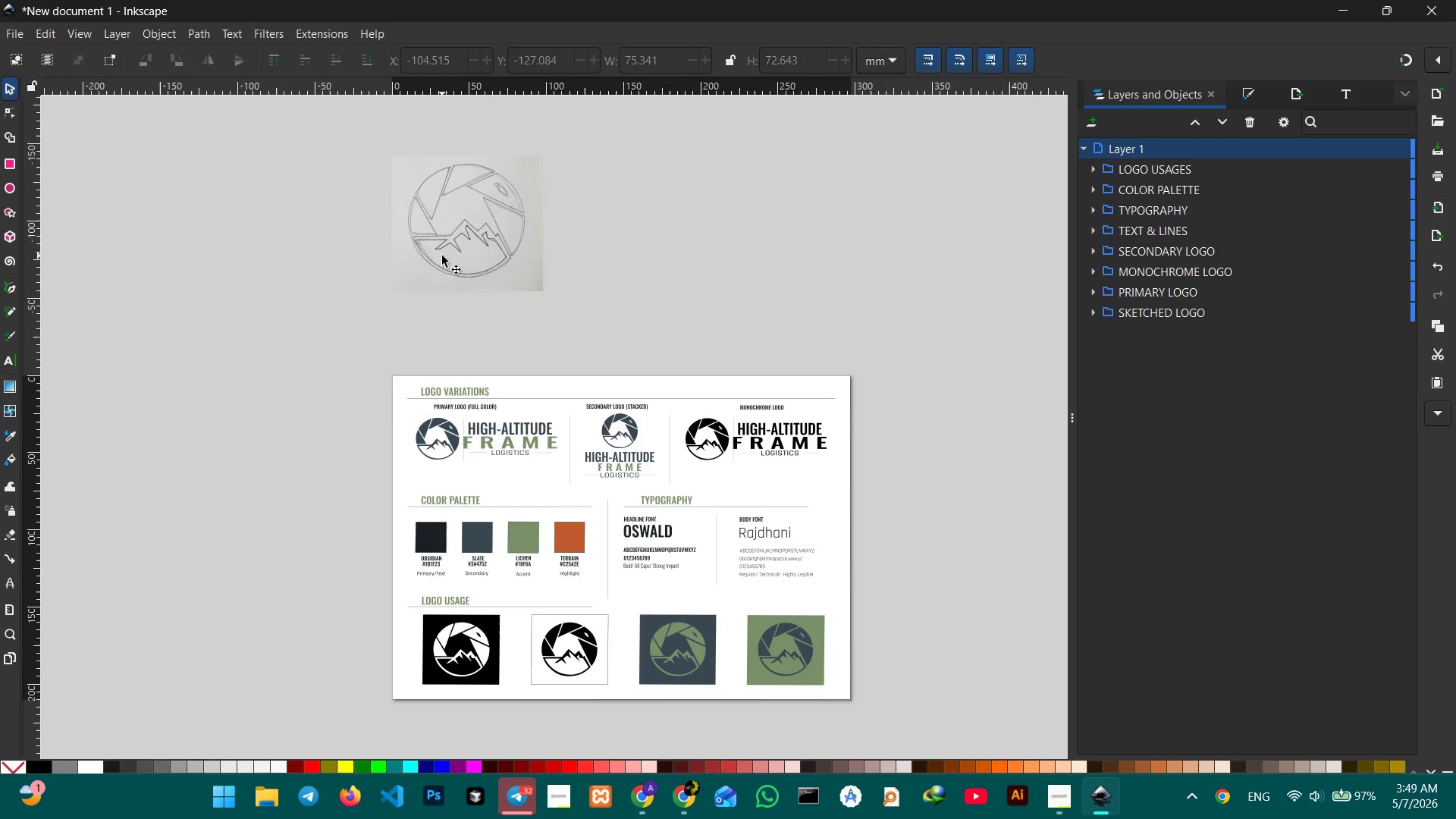 
left_click([442, 256])
 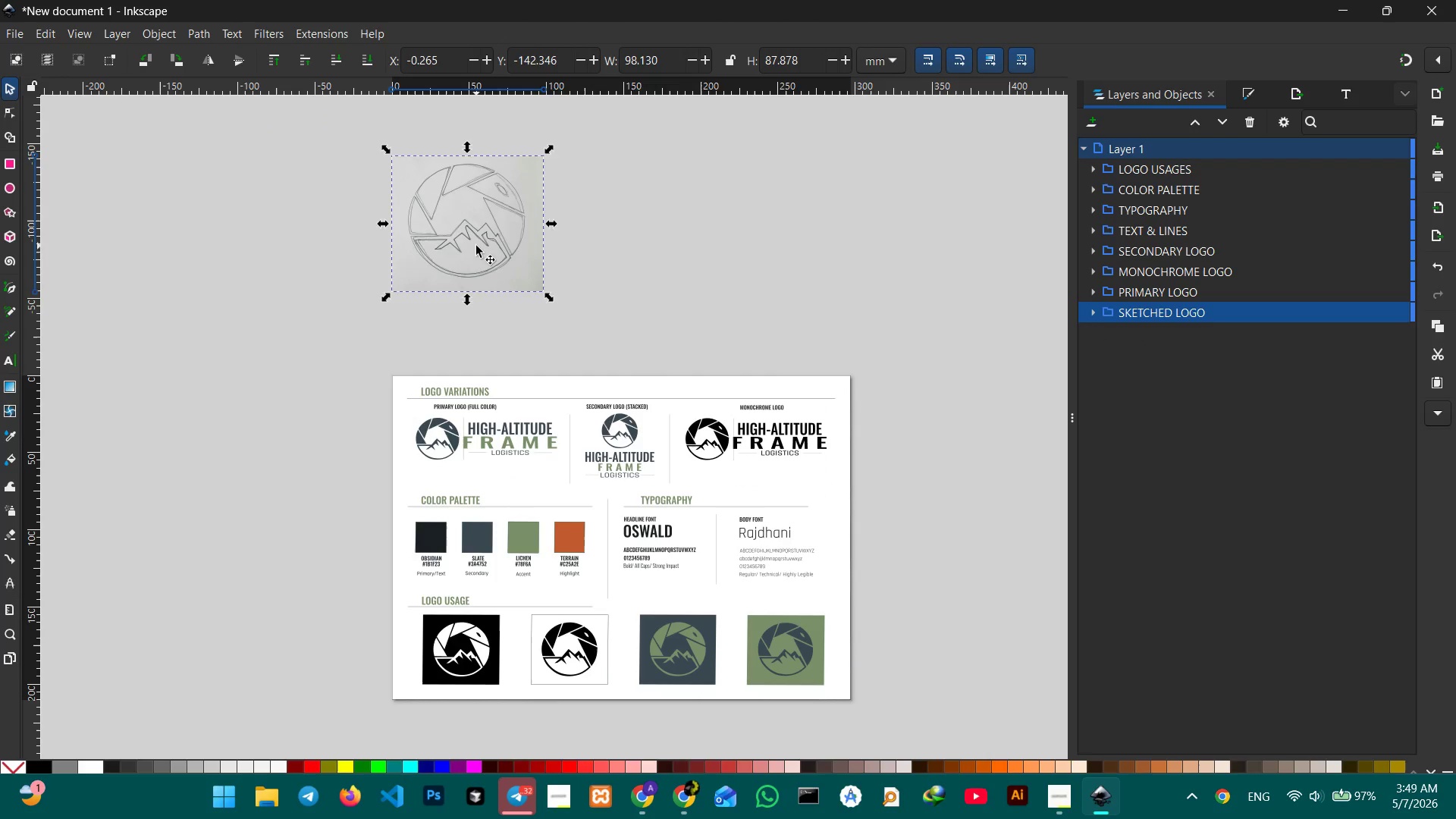 
left_click_drag(start_coordinate=[476, 246], to_coordinate=[475, 309])
 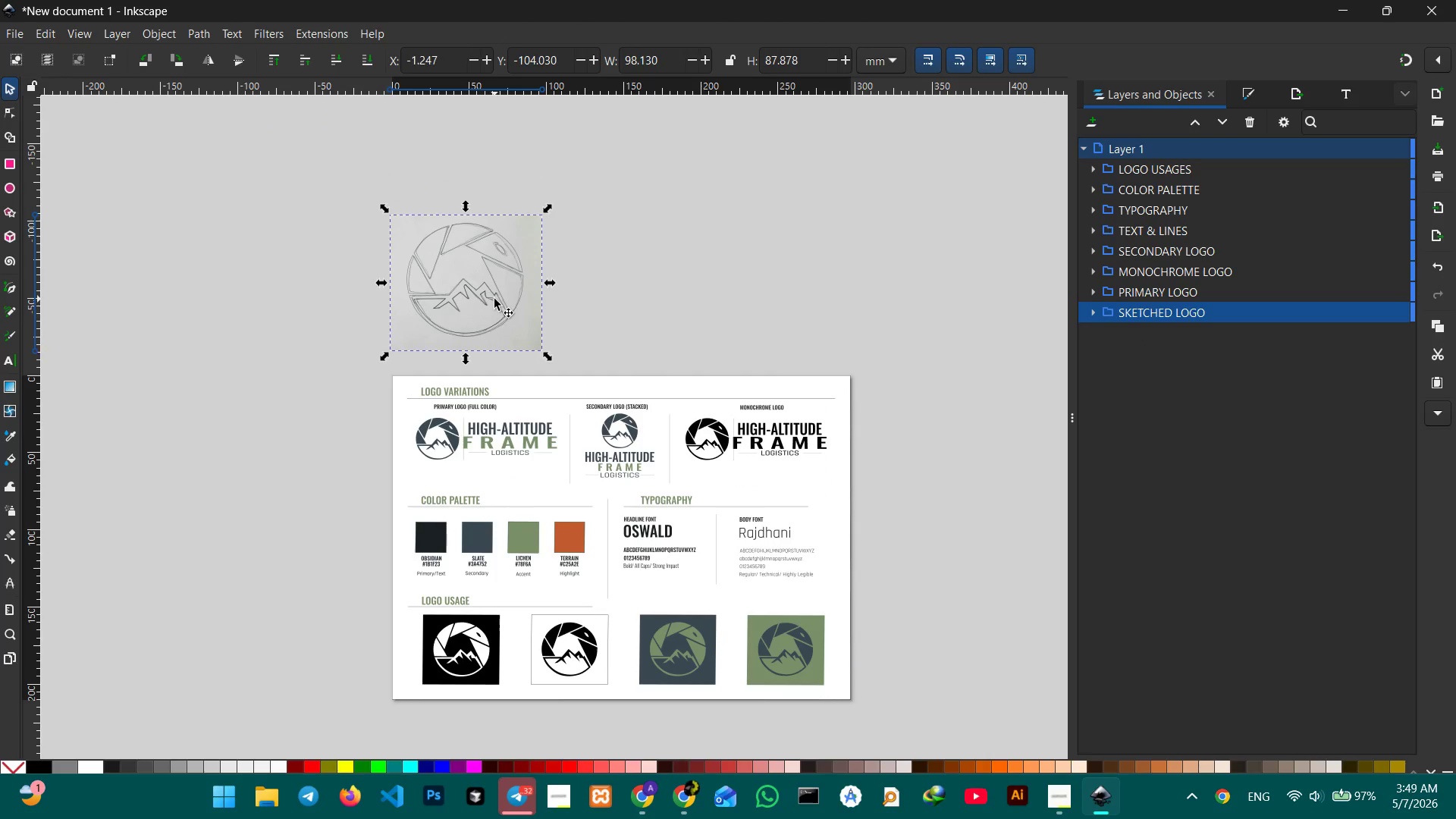 
left_click_drag(start_coordinate=[494, 299], to_coordinate=[320, 479])
 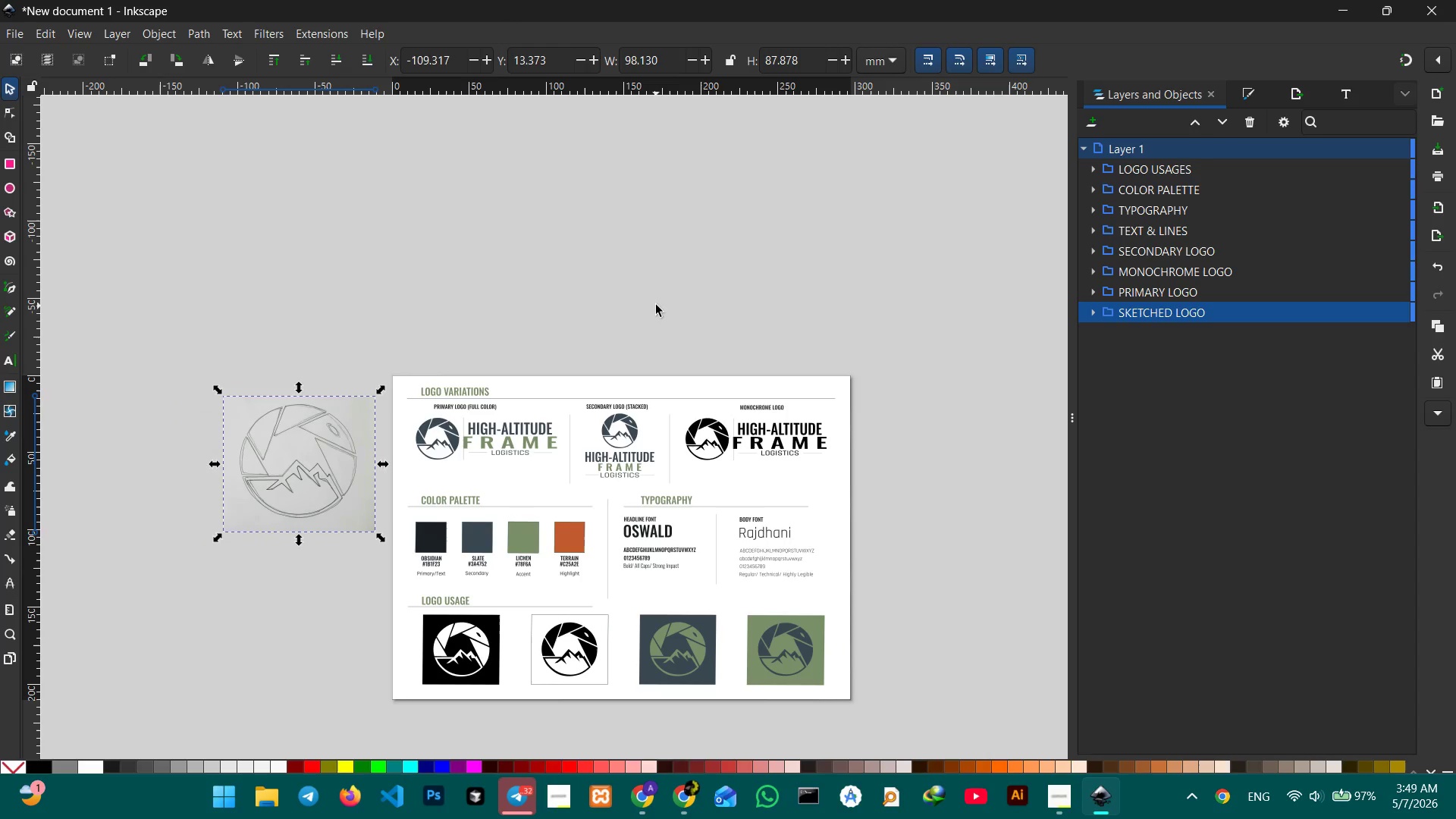 
left_click([656, 305])
 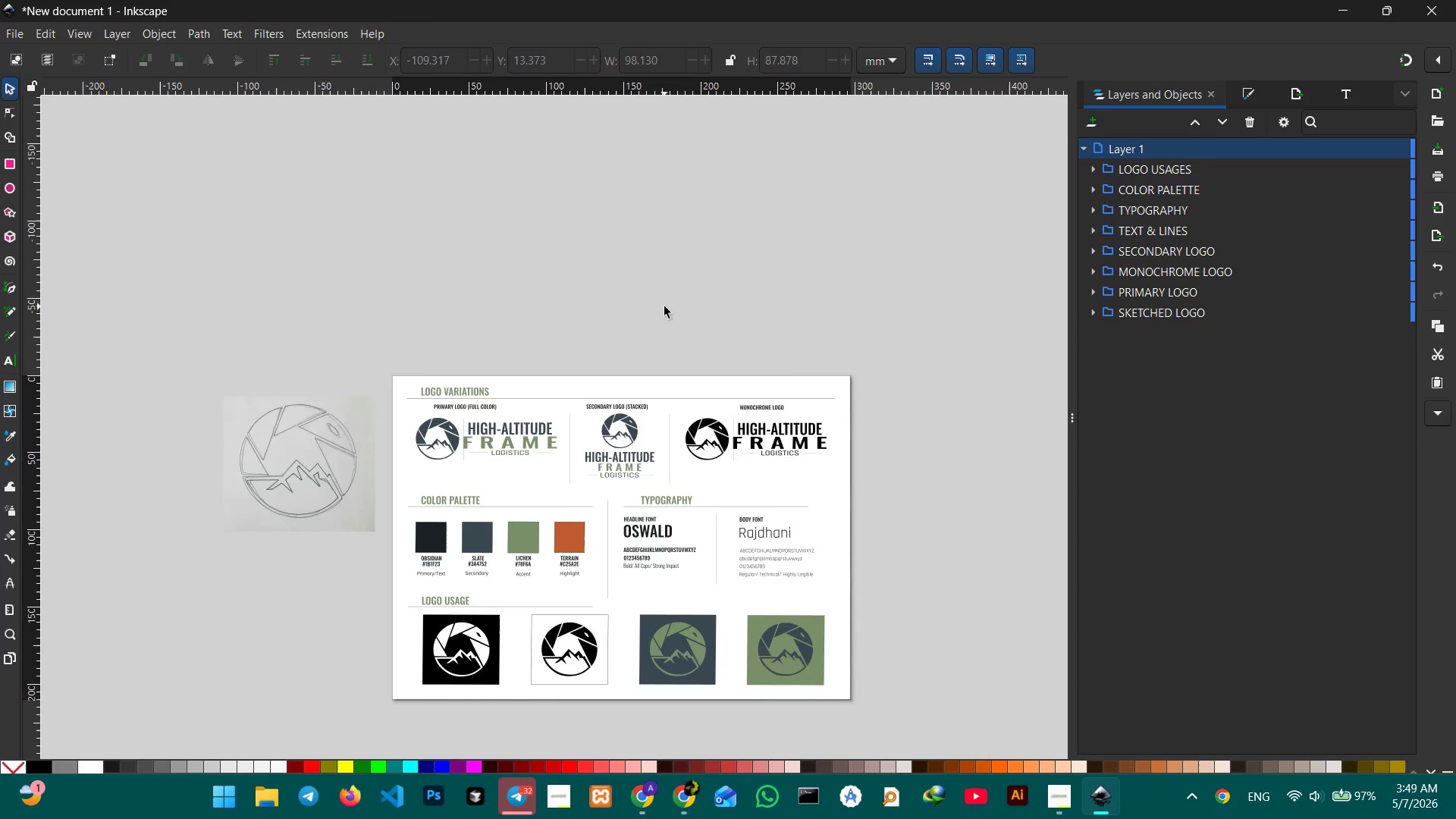 
scroll: coordinate [664, 306], scroll_direction: none, amount: 0.0
 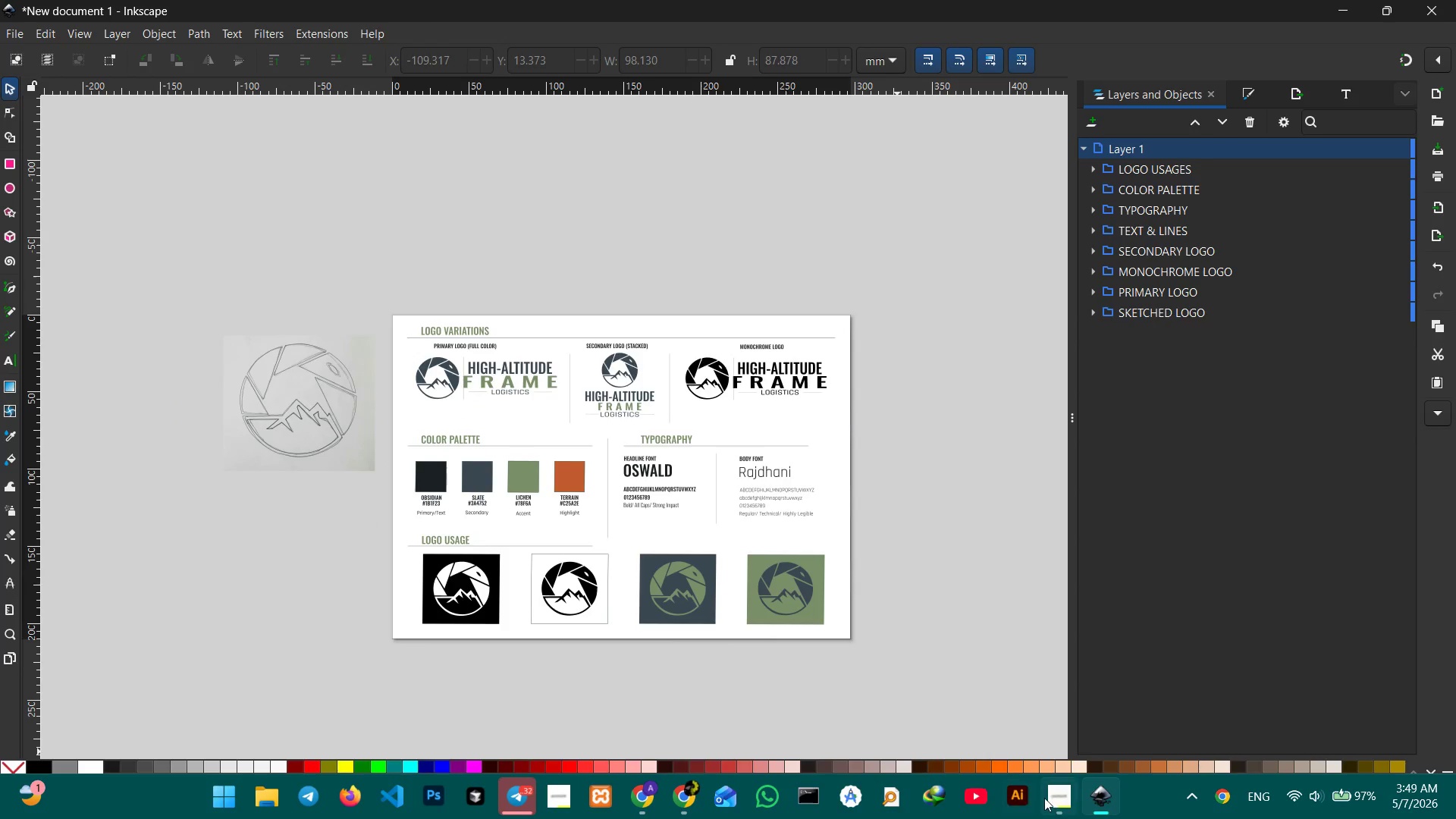 
left_click([1044, 798])